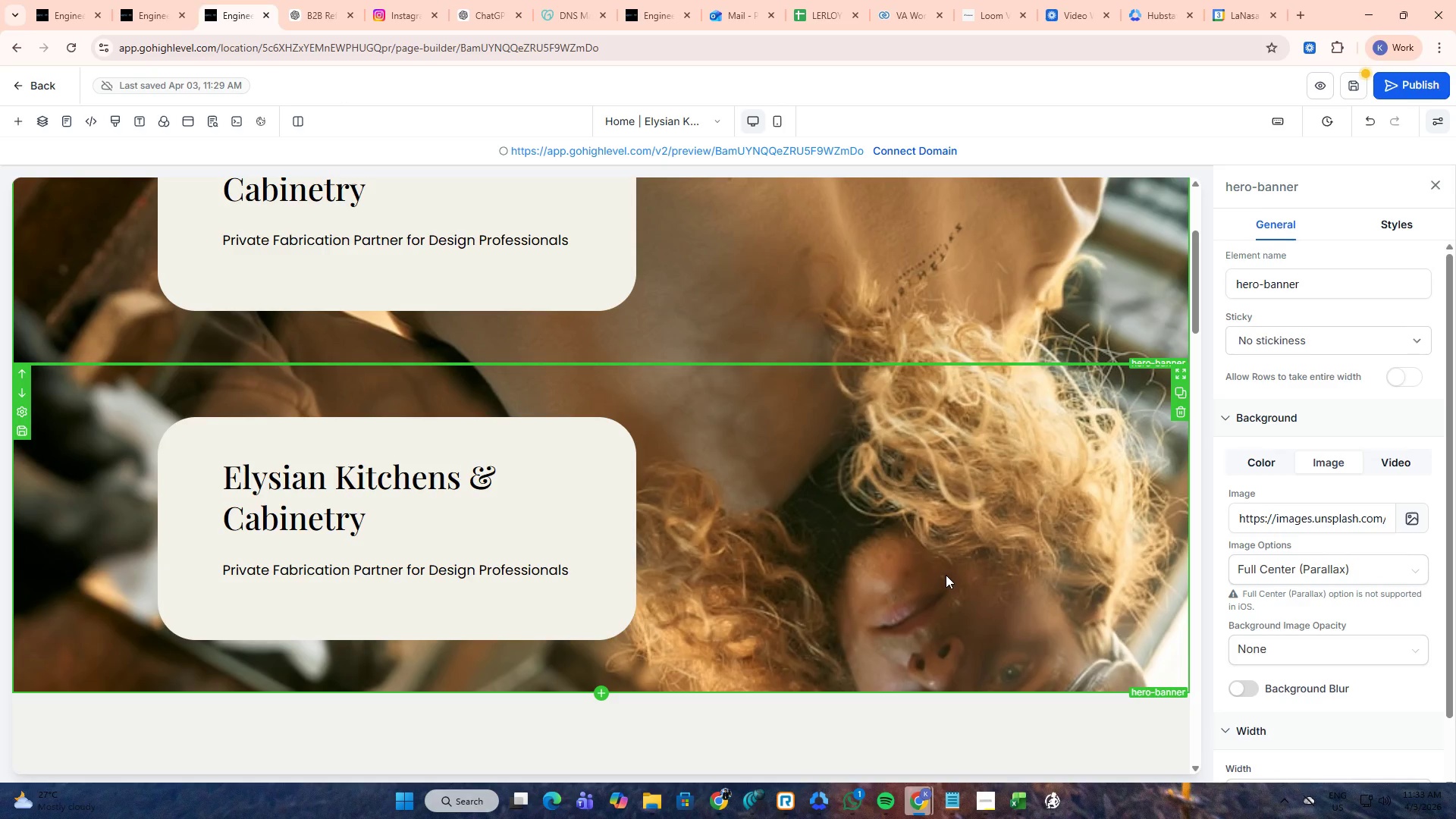 
left_click_drag(start_coordinate=[946, 575], to_coordinate=[746, 650])
 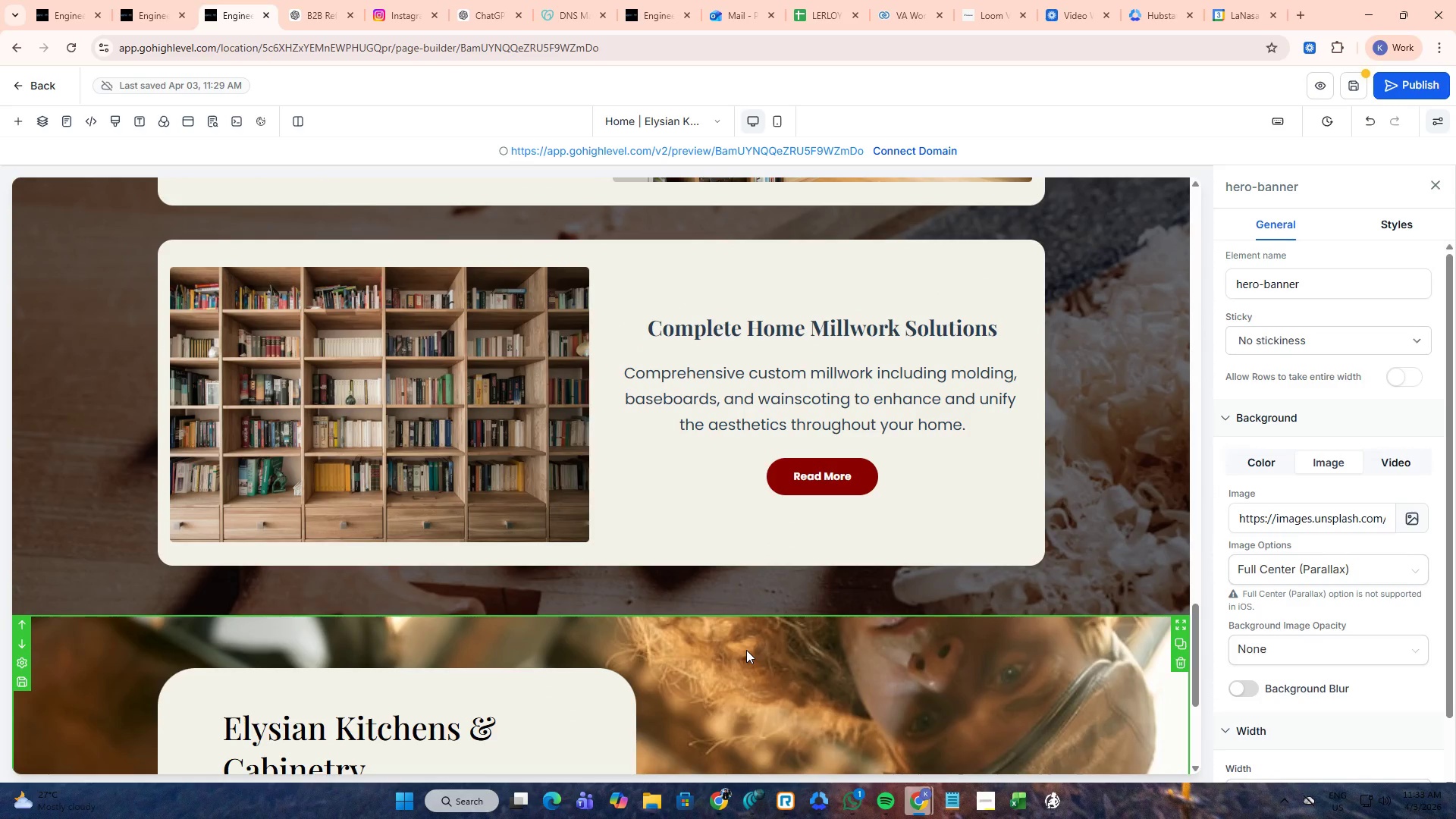 
scroll: coordinate [748, 649], scroll_direction: down, amount: 8.0
 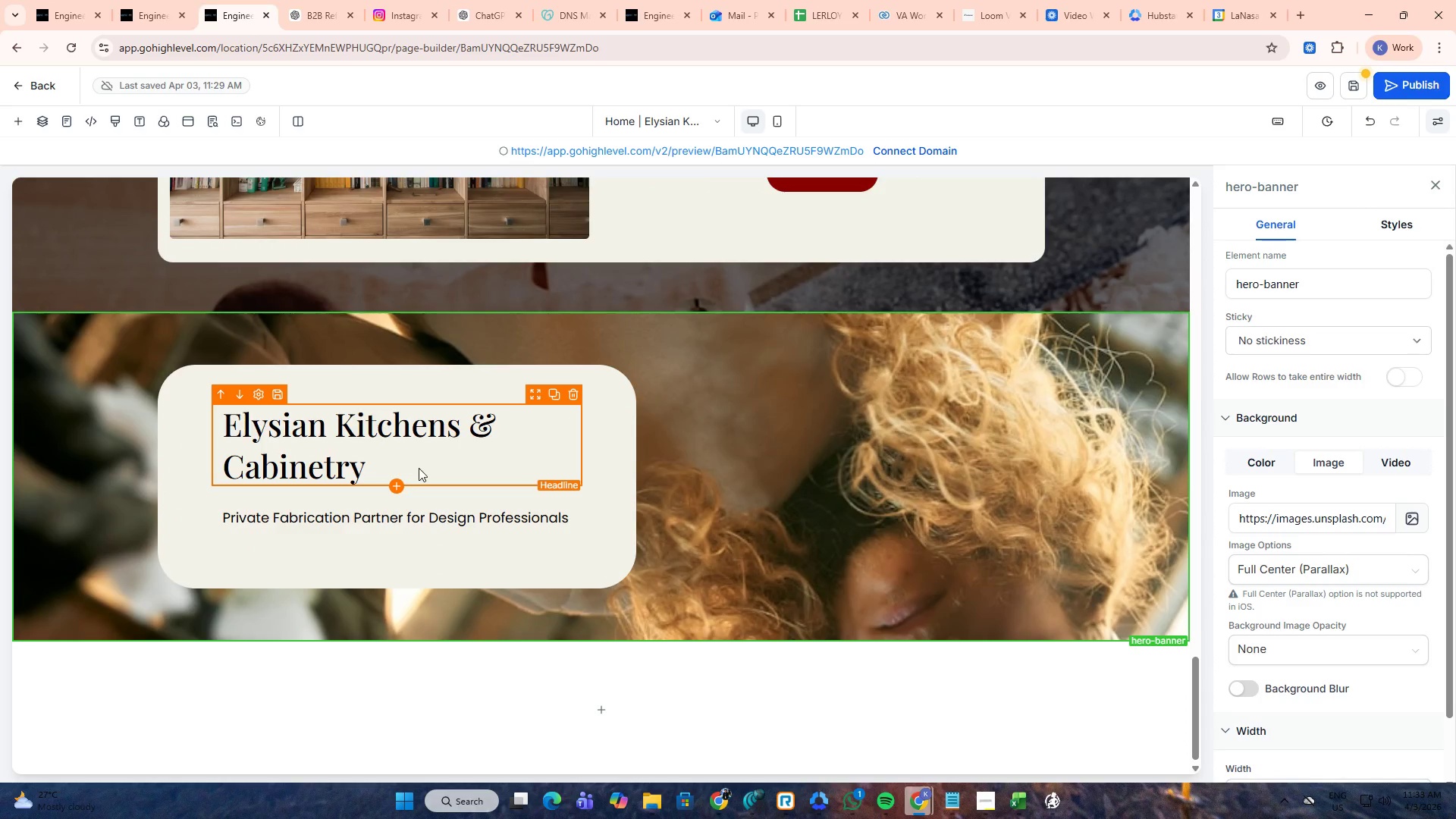 
scroll: coordinate [530, 464], scroll_direction: up, amount: 19.0
 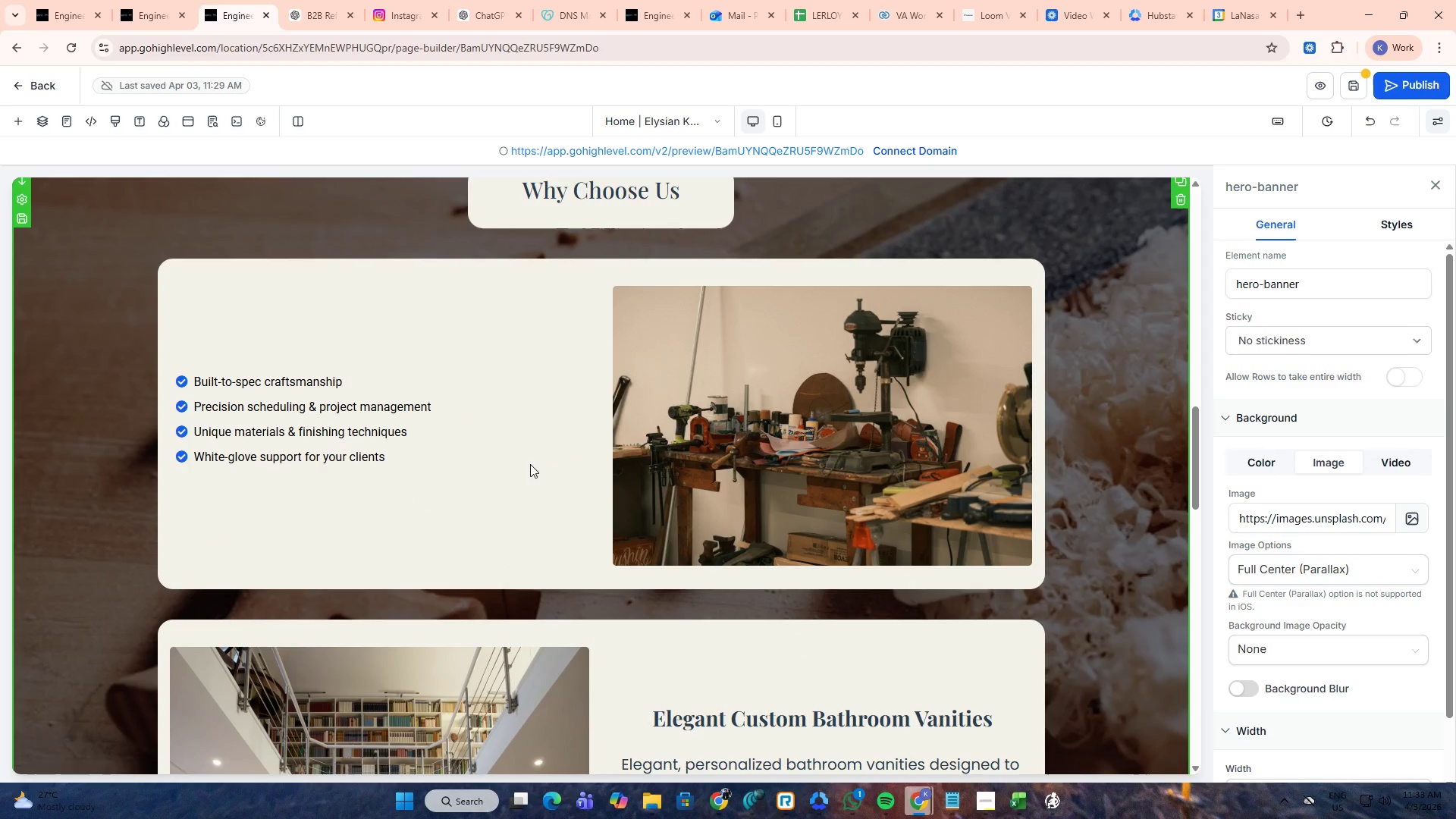 
scroll: coordinate [530, 464], scroll_direction: down, amount: 3.0
 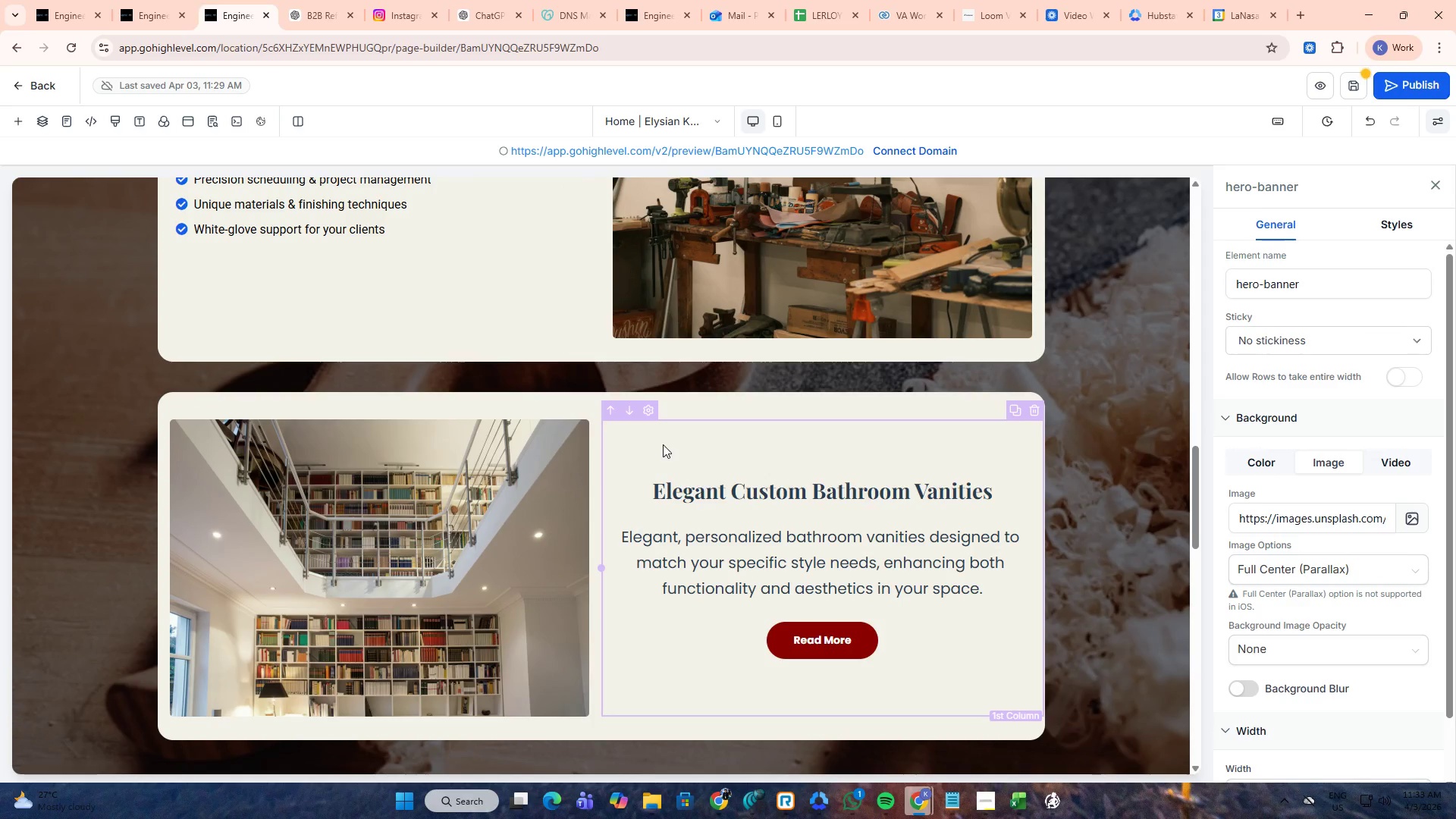 
wait(5.74)
 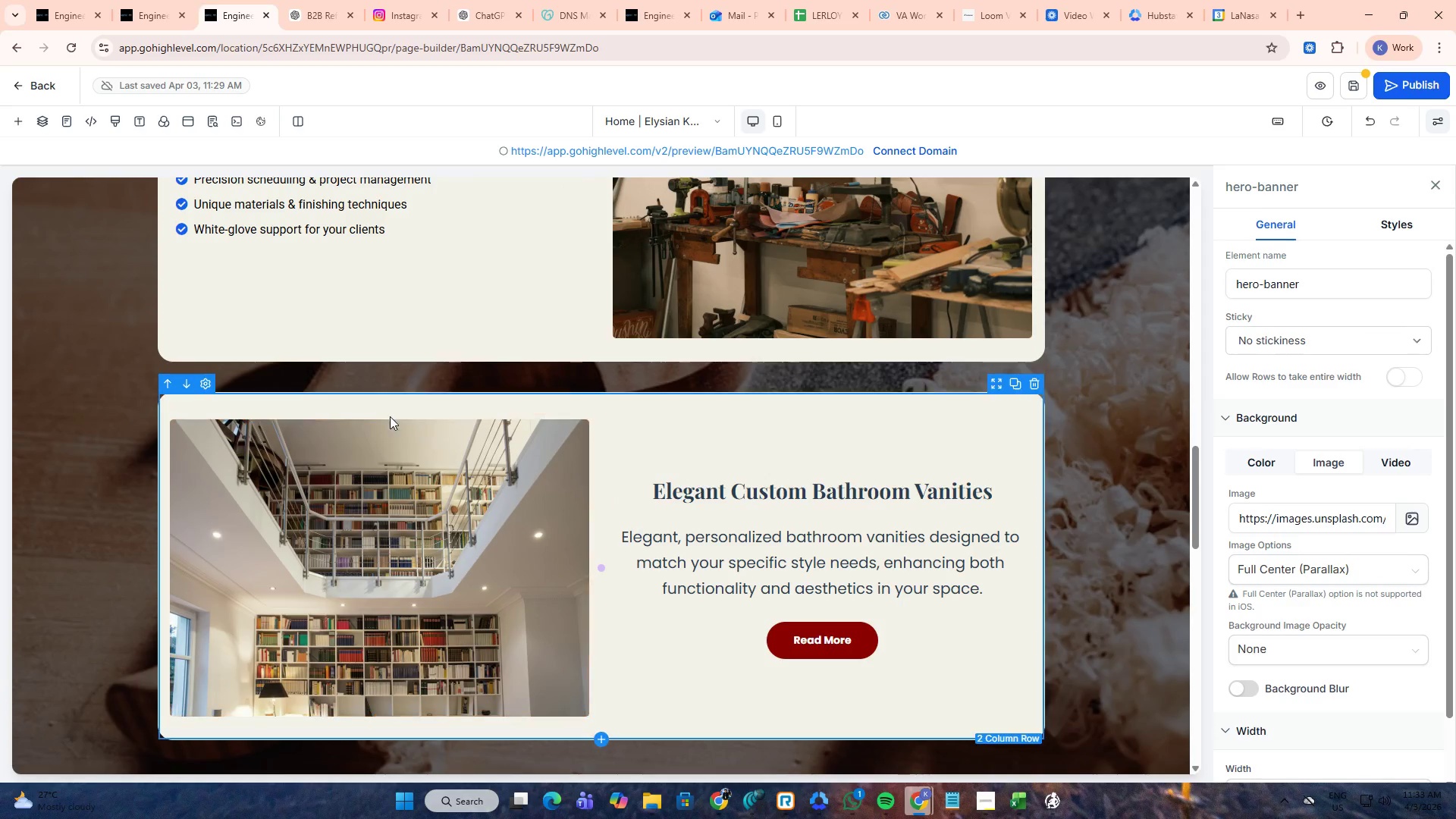 
scroll: coordinate [663, 444], scroll_direction: up, amount: 3.0
 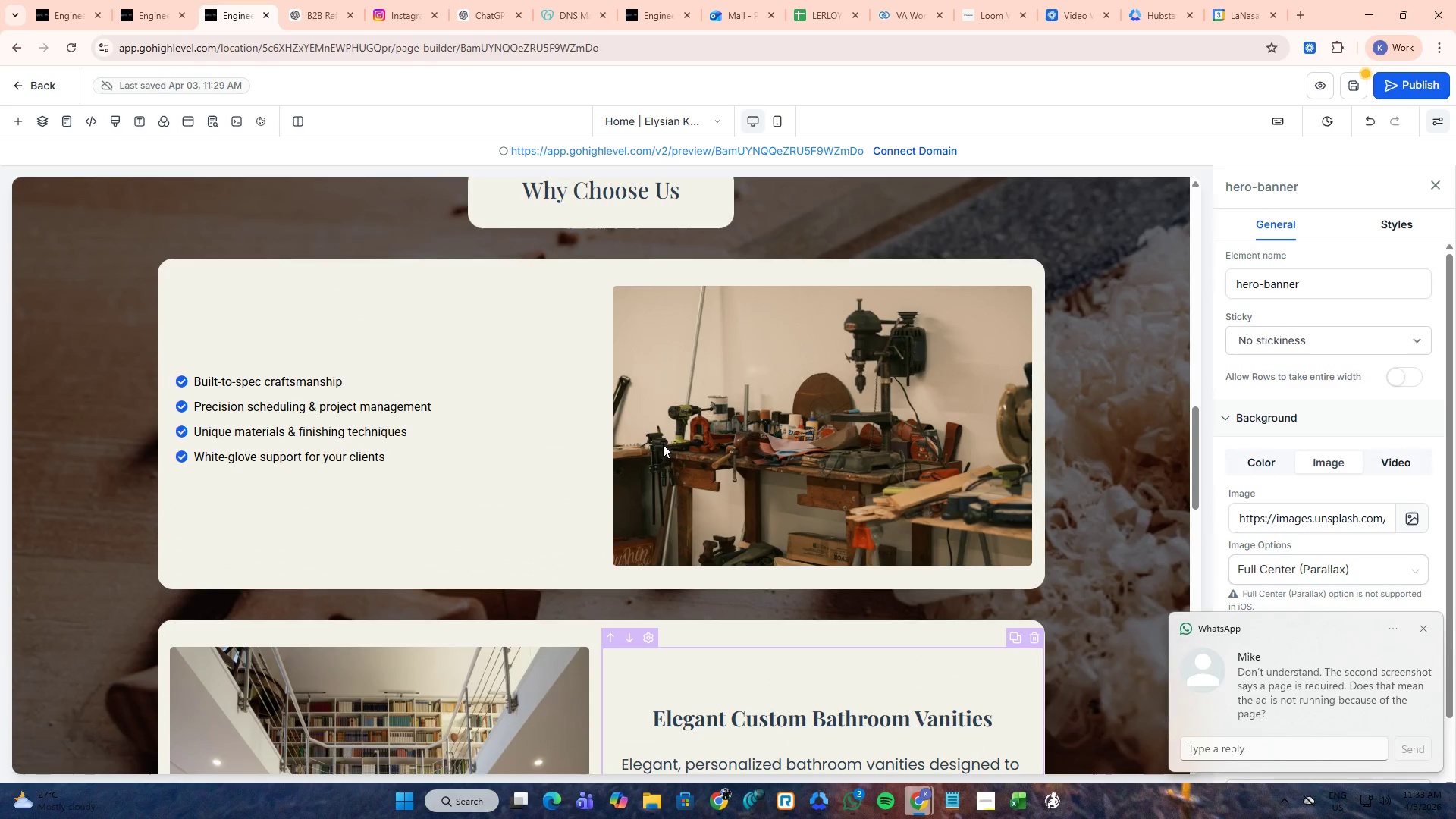 
scroll: coordinate [663, 444], scroll_direction: down, amount: 2.0
 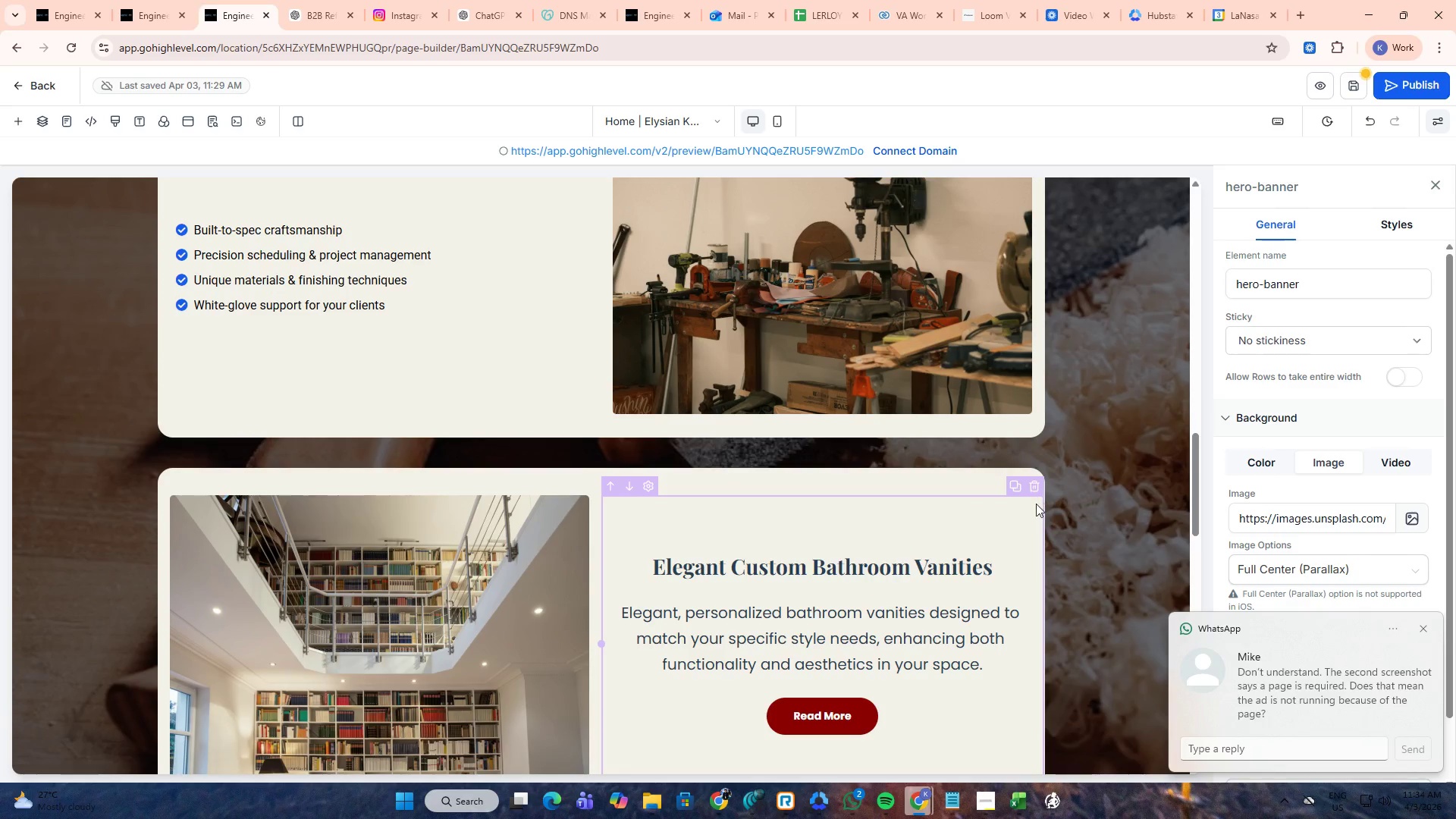 
wait(6.08)
 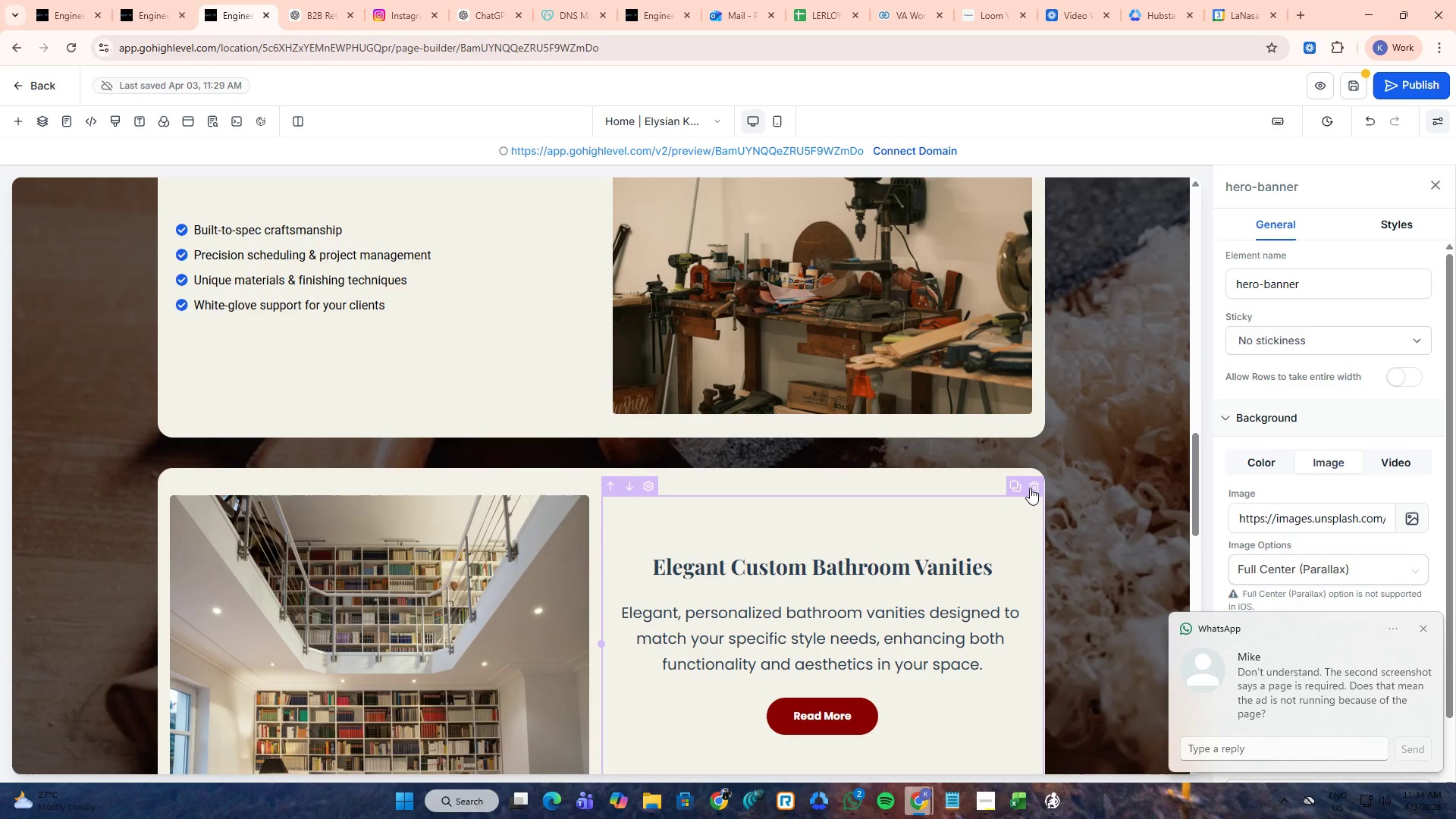 
mouse_move([923, 764])
 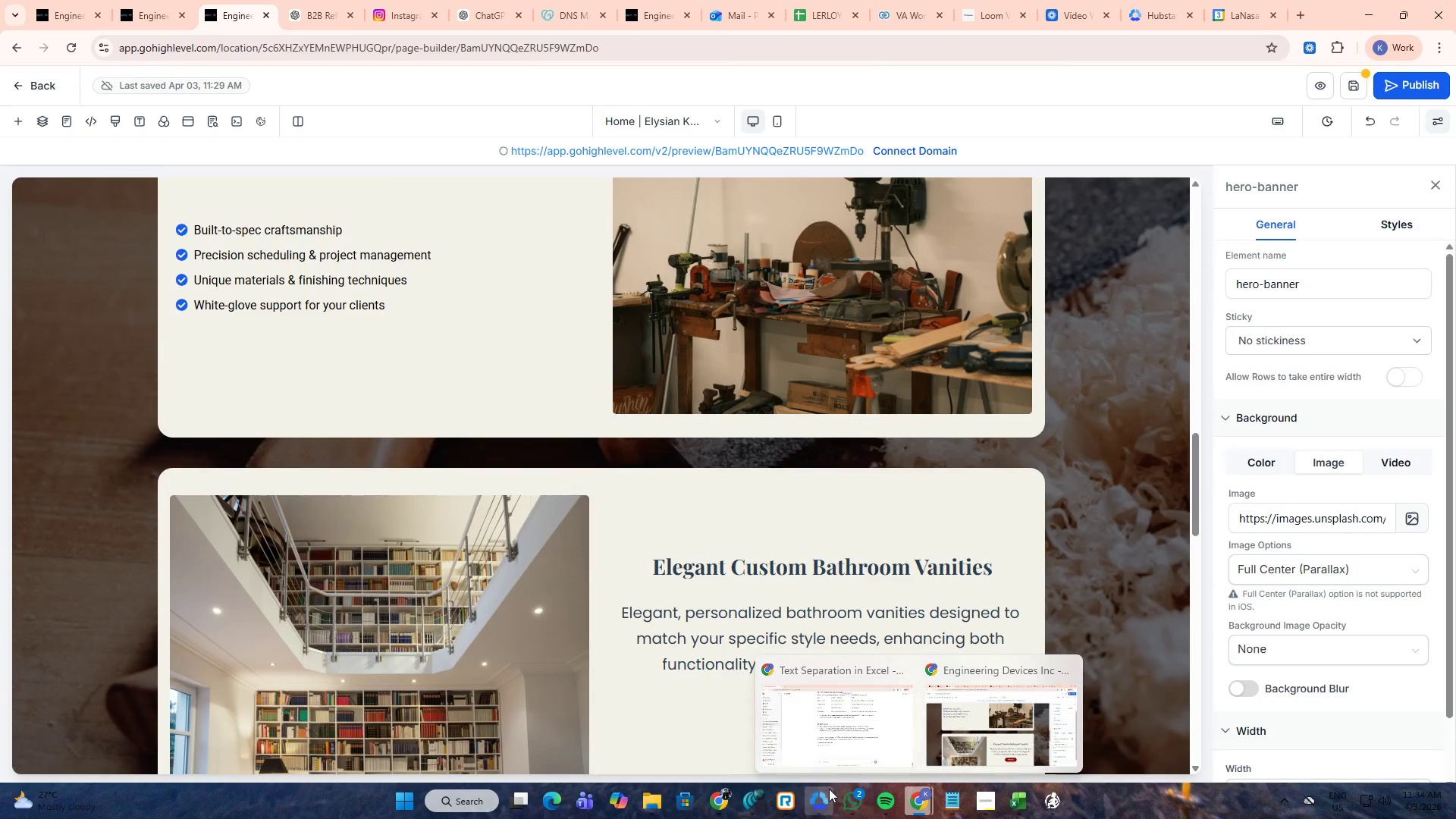 
left_click([849, 801])
 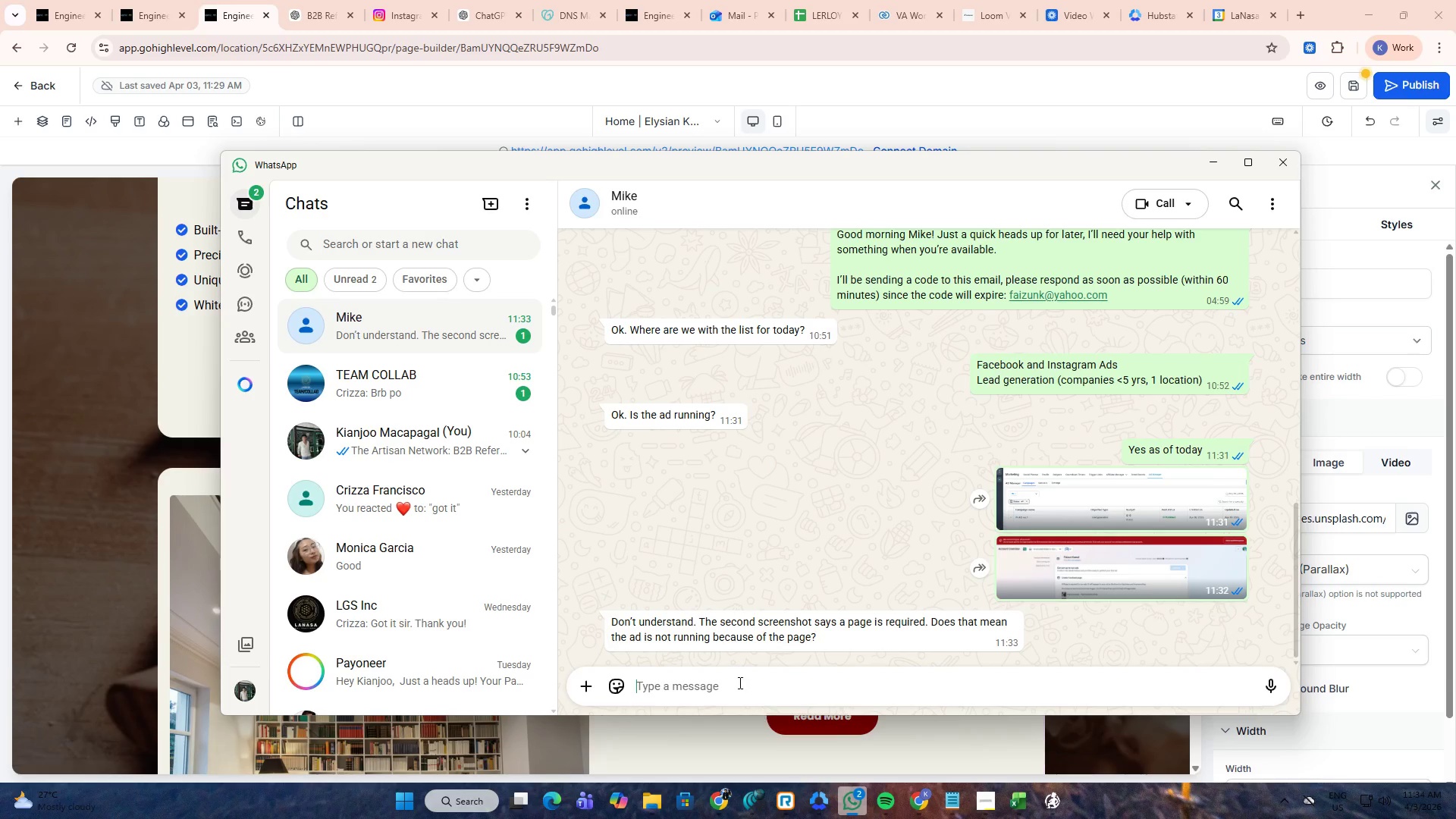 
left_click([739, 680])
 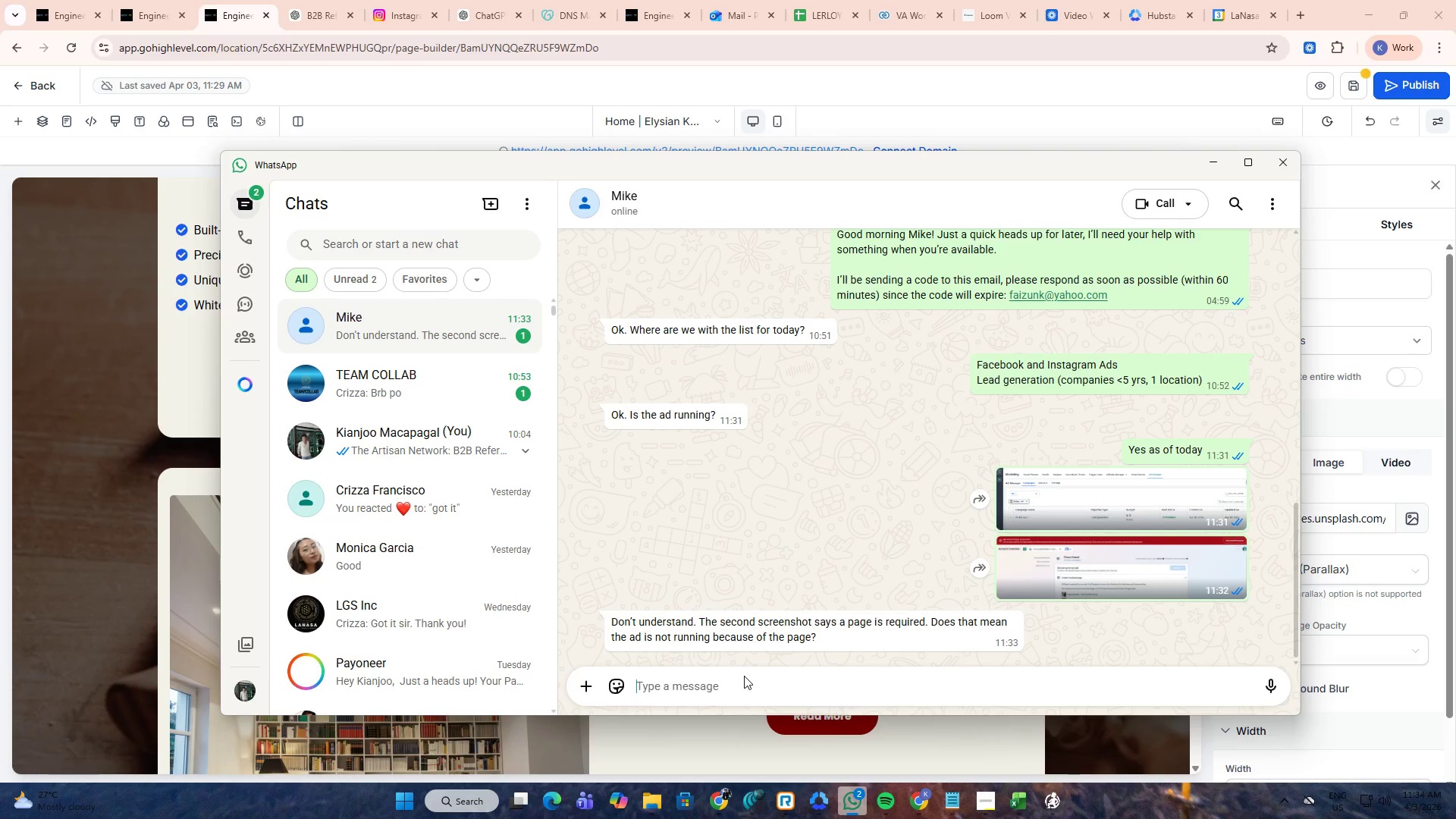 
type(It's running however it just does nto)
key(Backspace)
key(Backspace)
type(ot fire as it )
 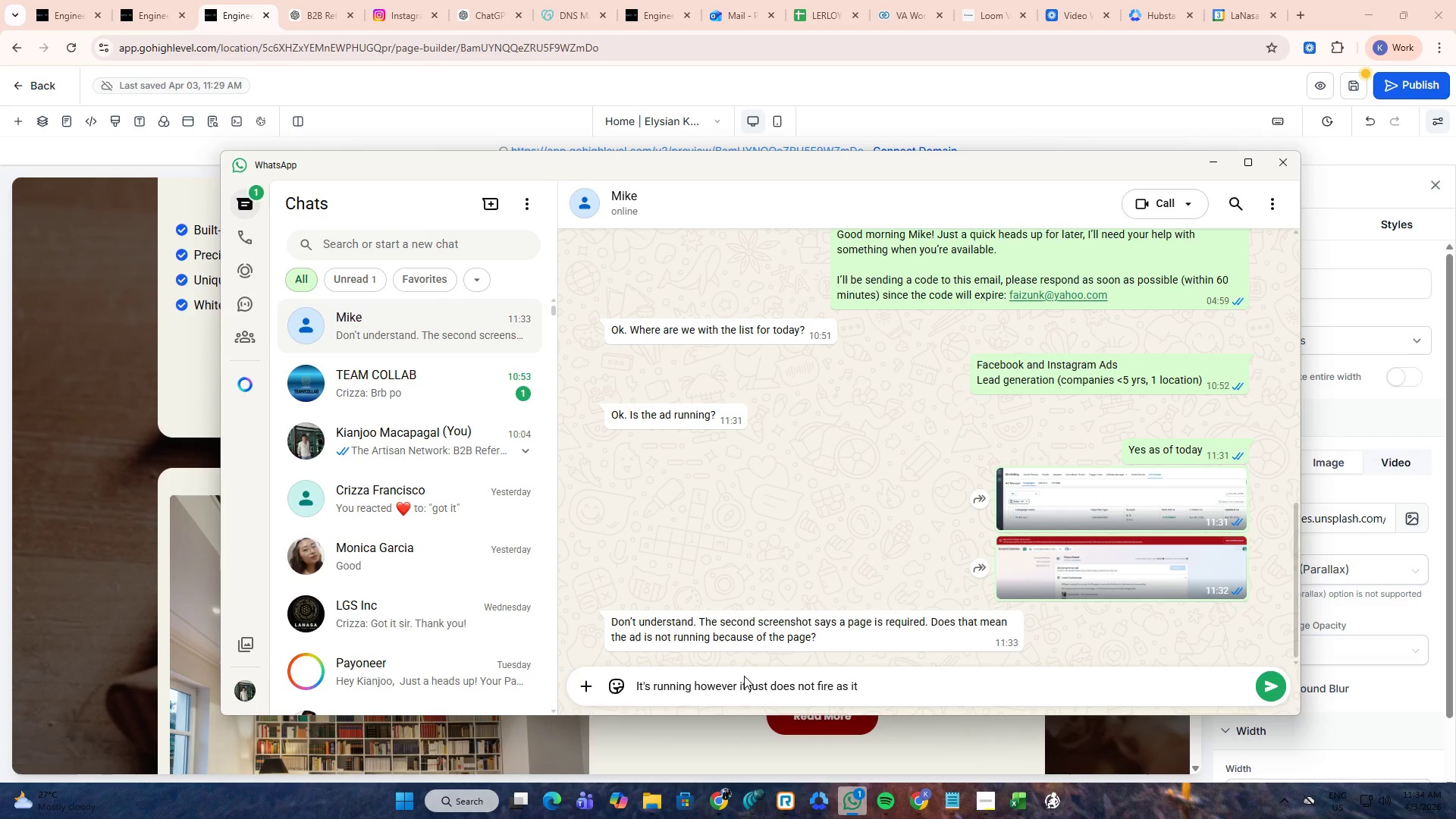 
type(was restricted due to location sign in )
 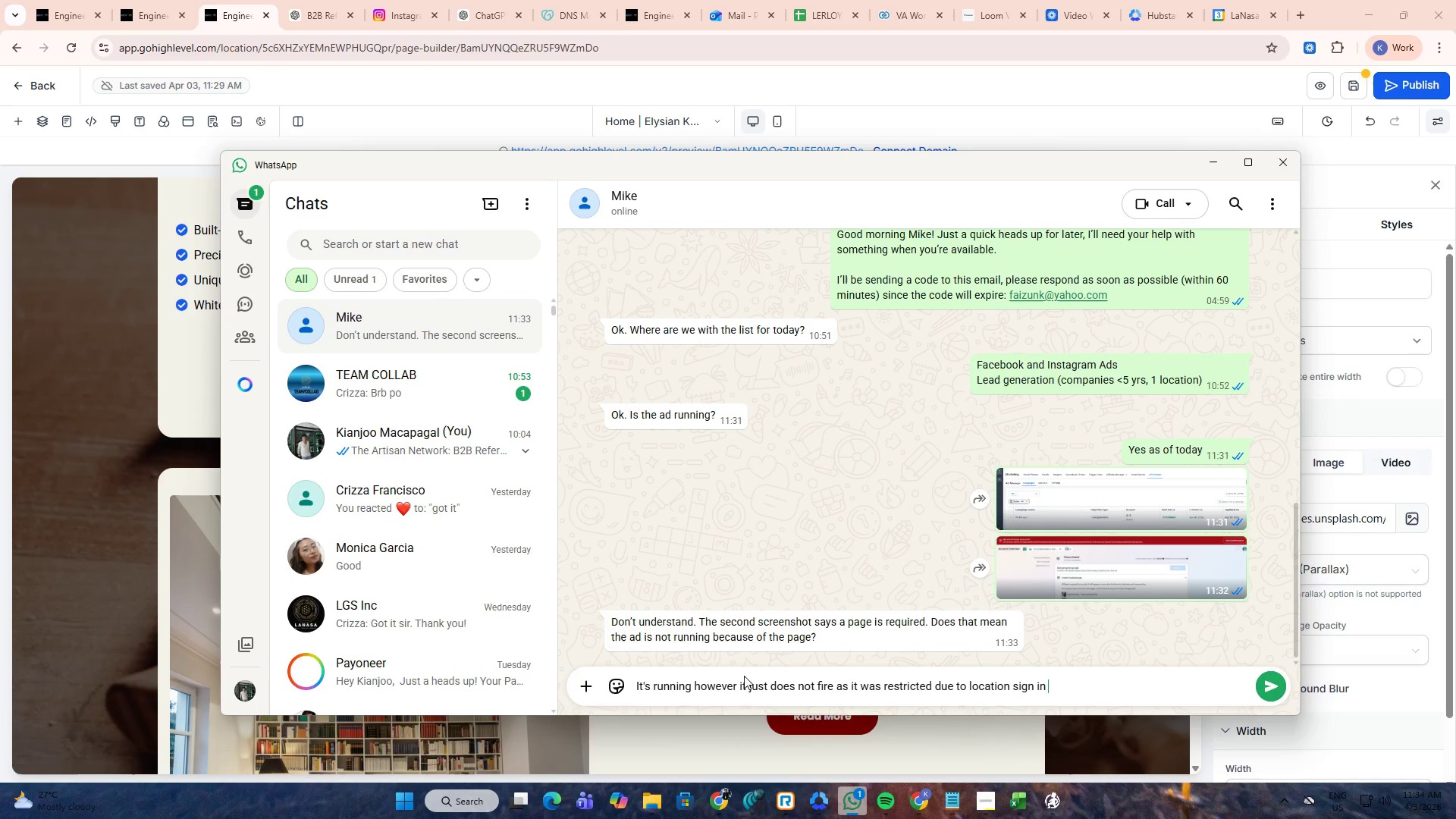 
key(Enter)
 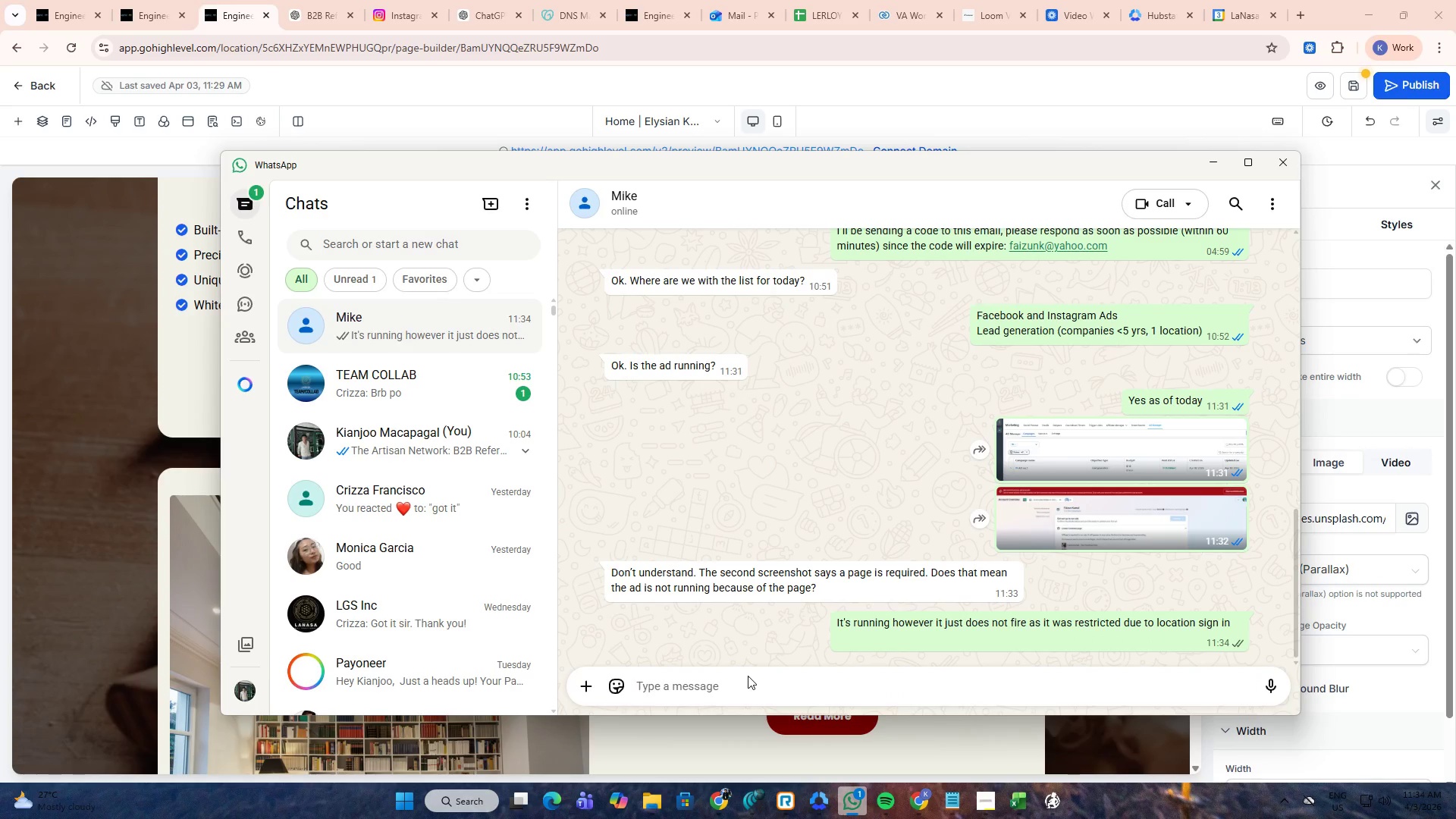 
left_click([789, 676])
 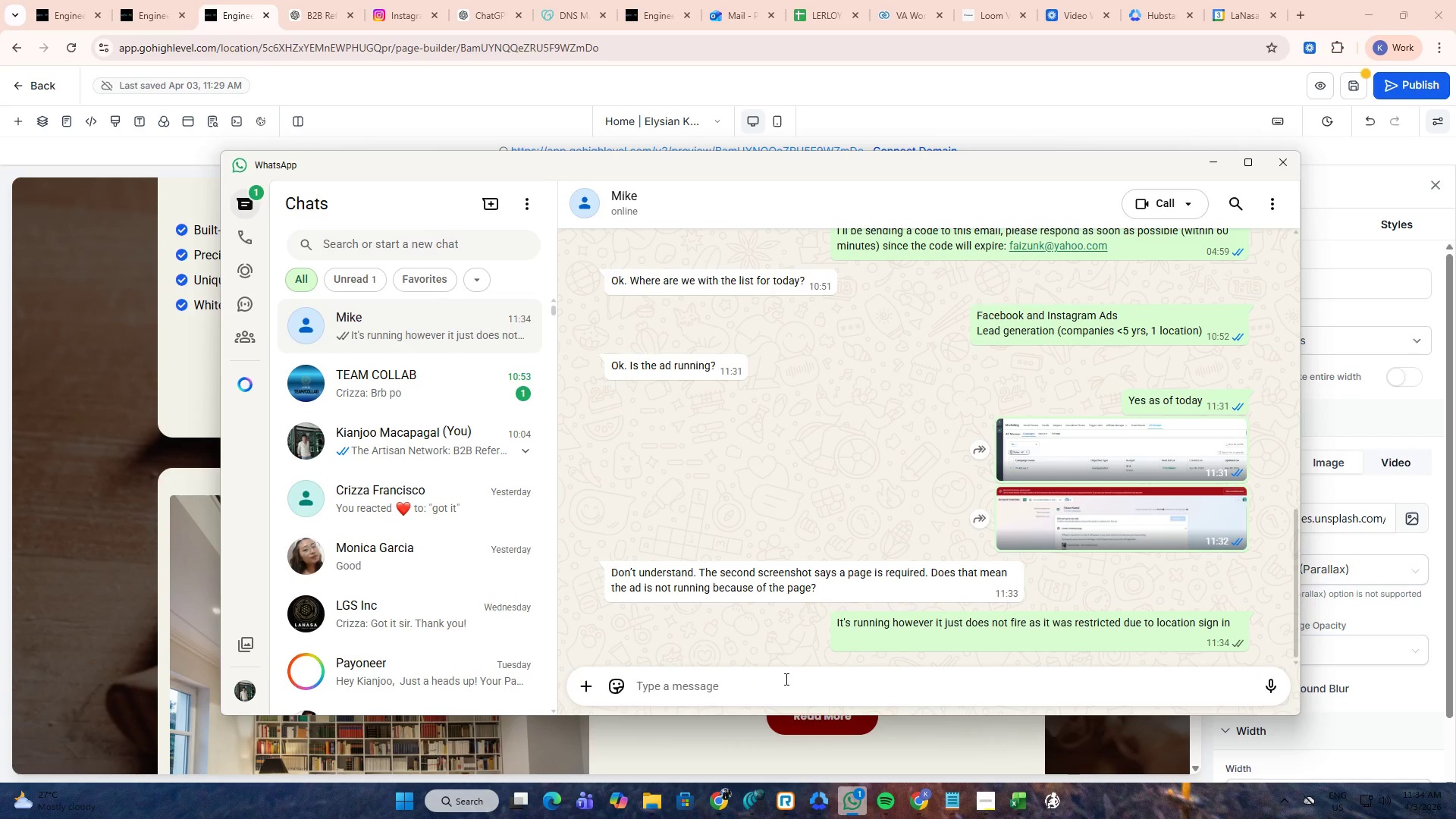 
left_click_drag(start_coordinate=[785, 679], to_coordinate=[783, 675])
 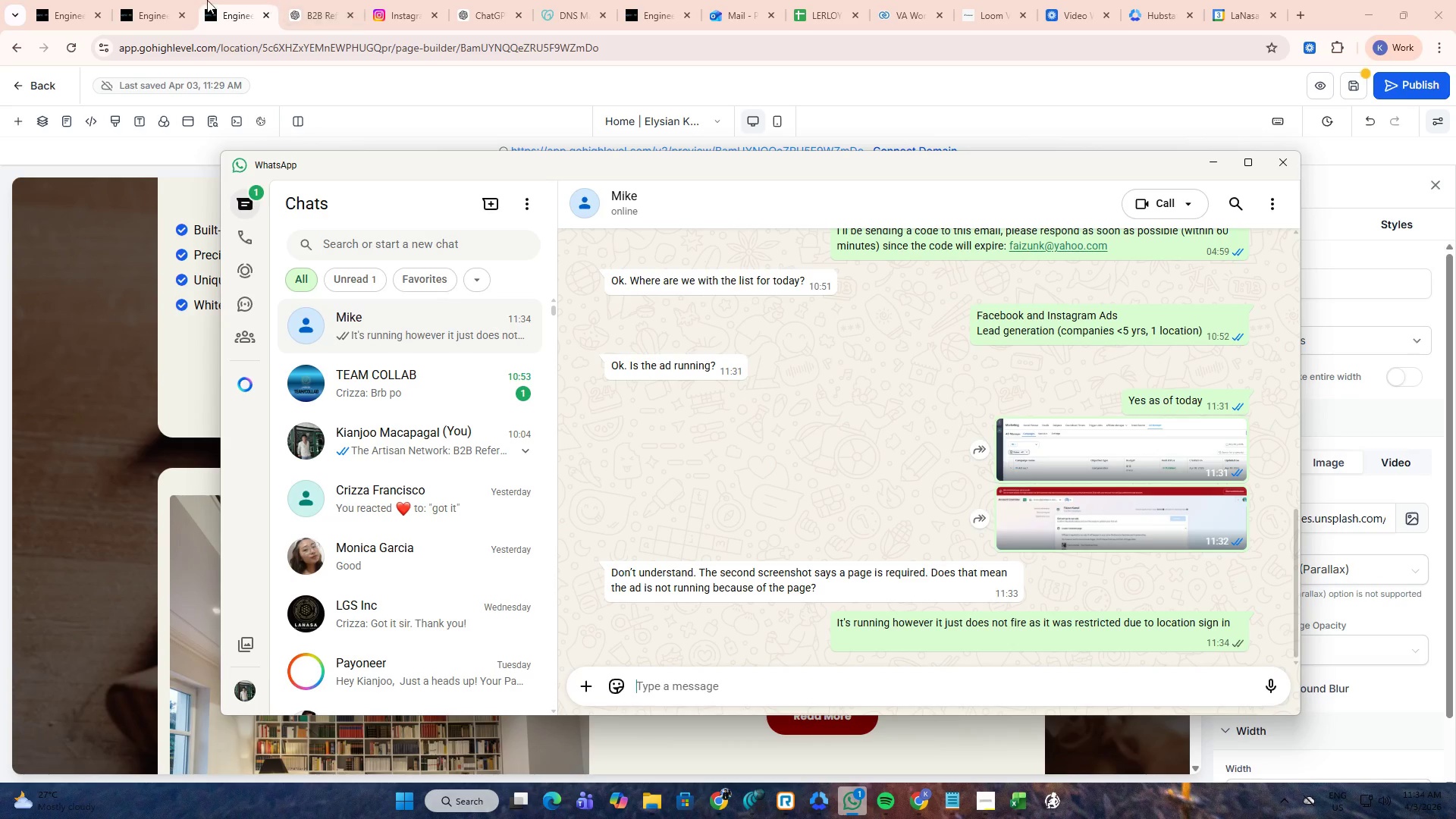 
left_click([202, 0])
 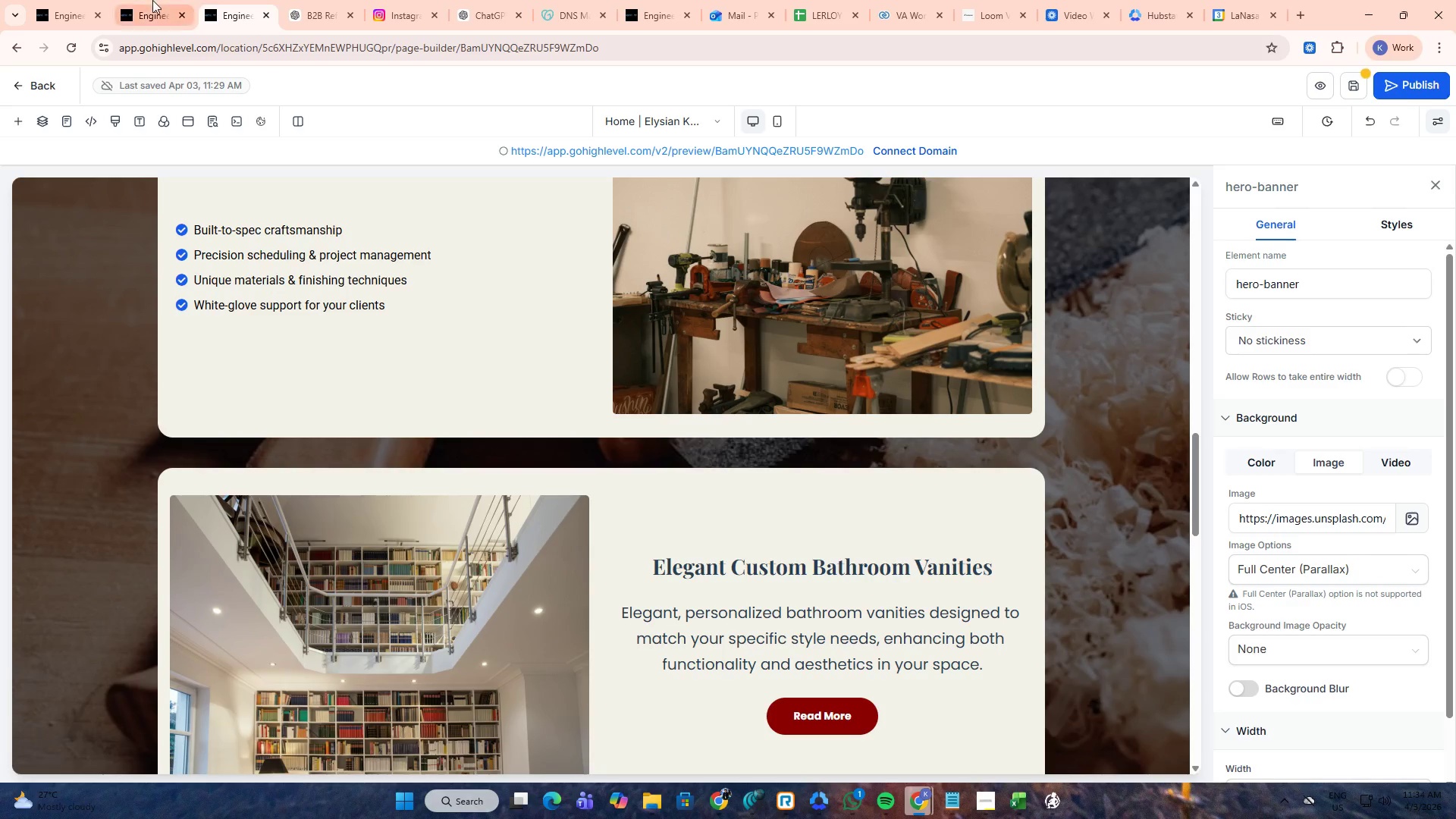 
left_click([152, 0])
 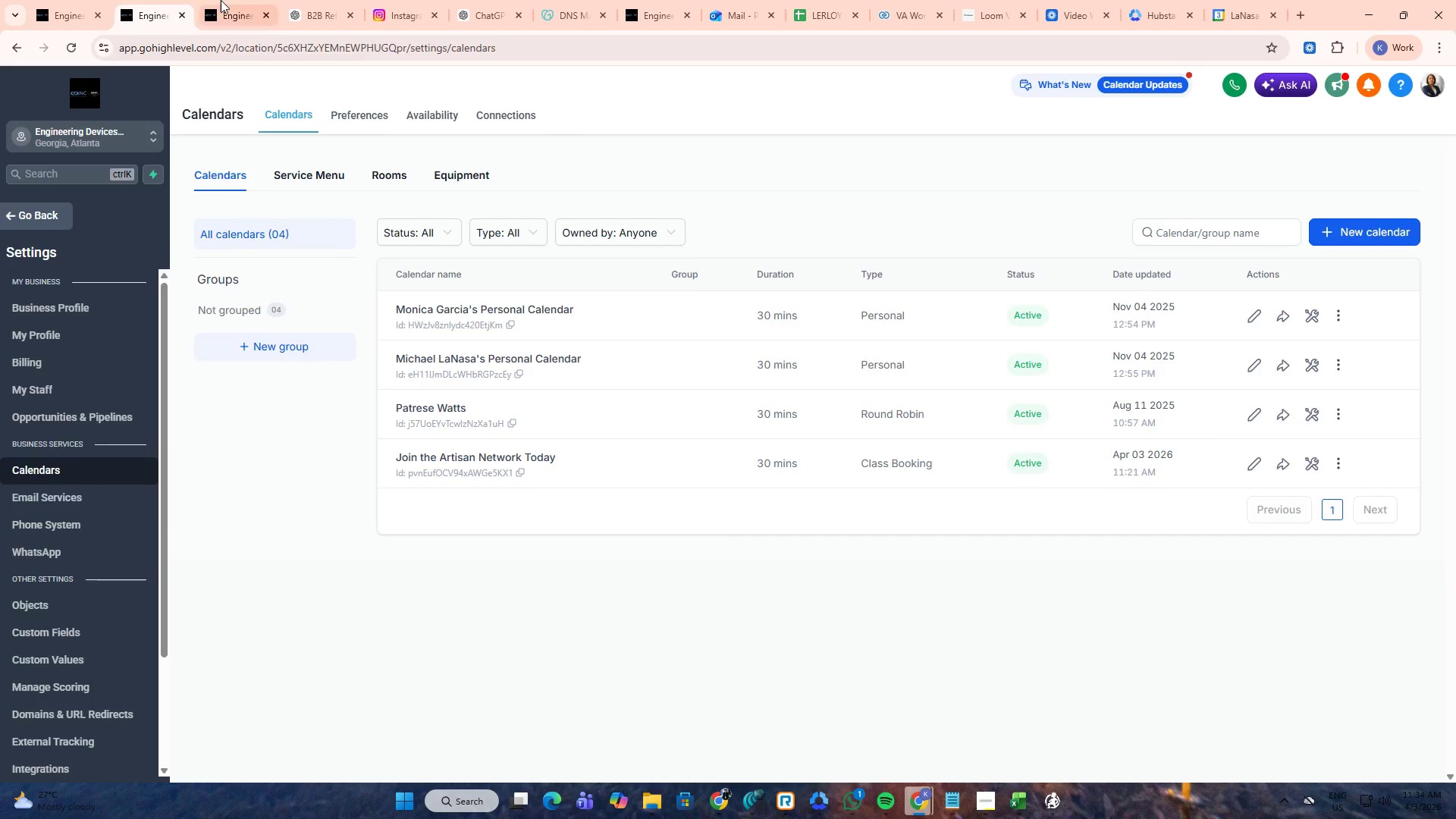 
left_click([221, 0])
 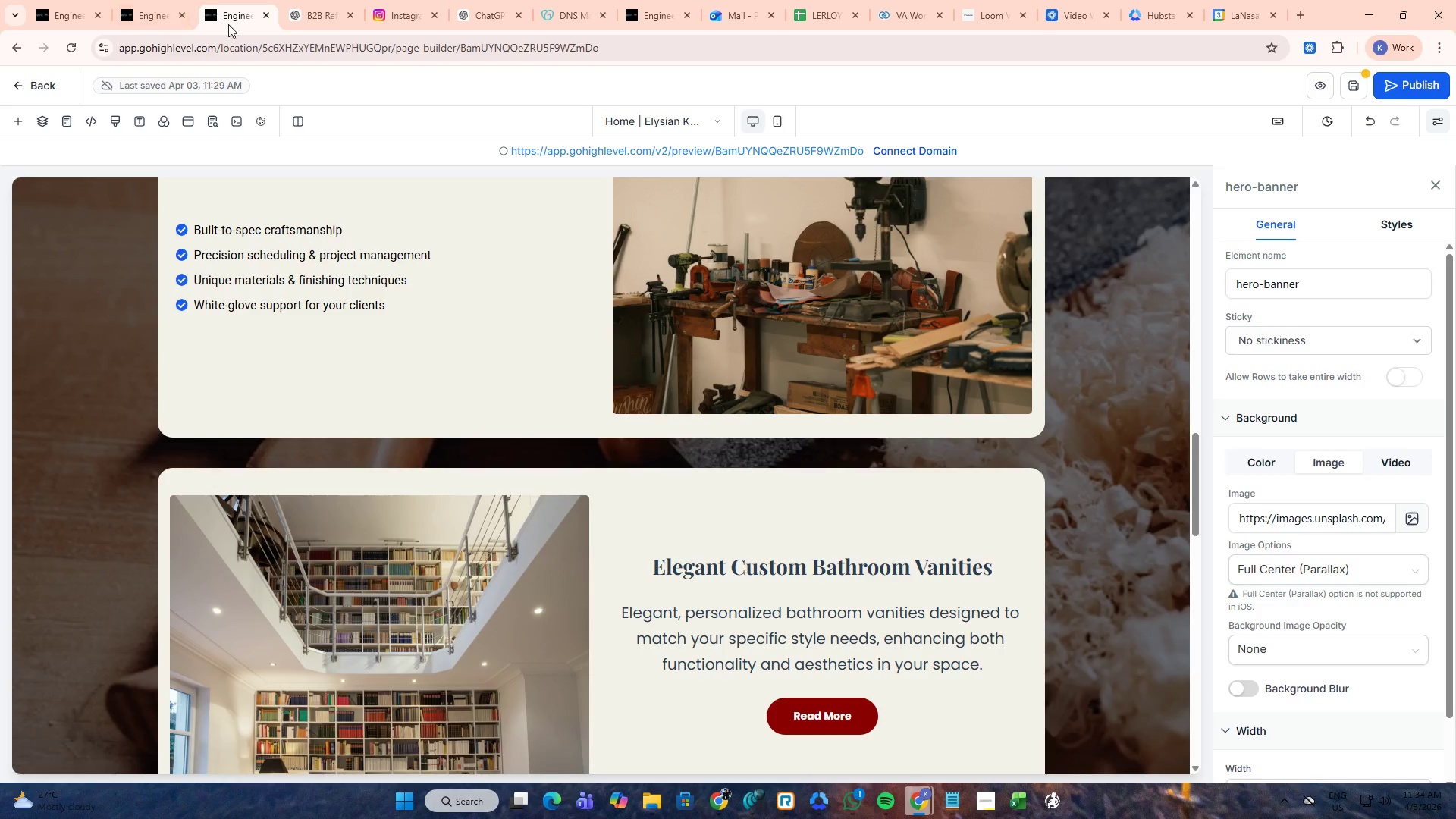 
key(Alt+AltLeft)
 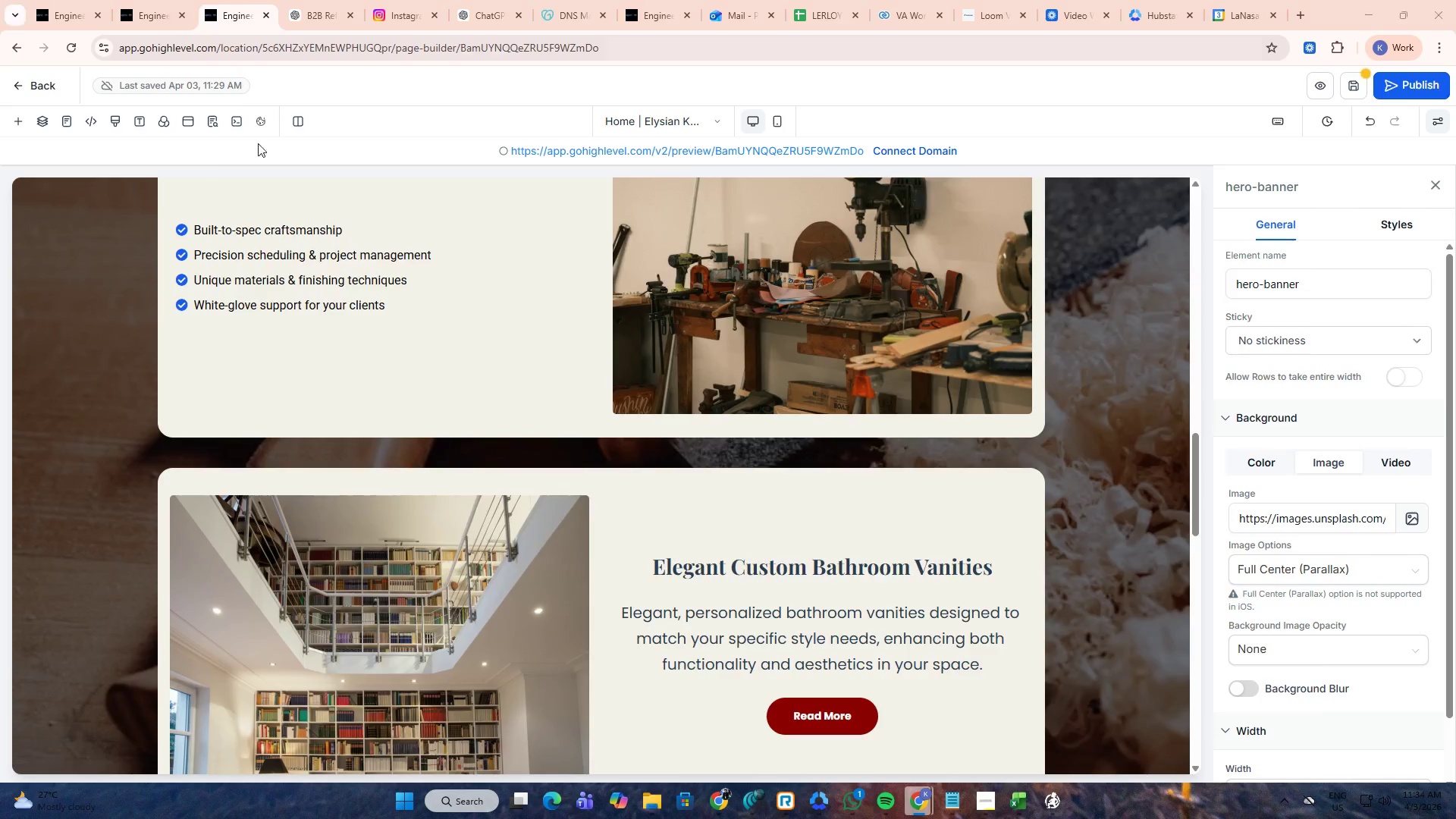 
key(Alt+Tab)
 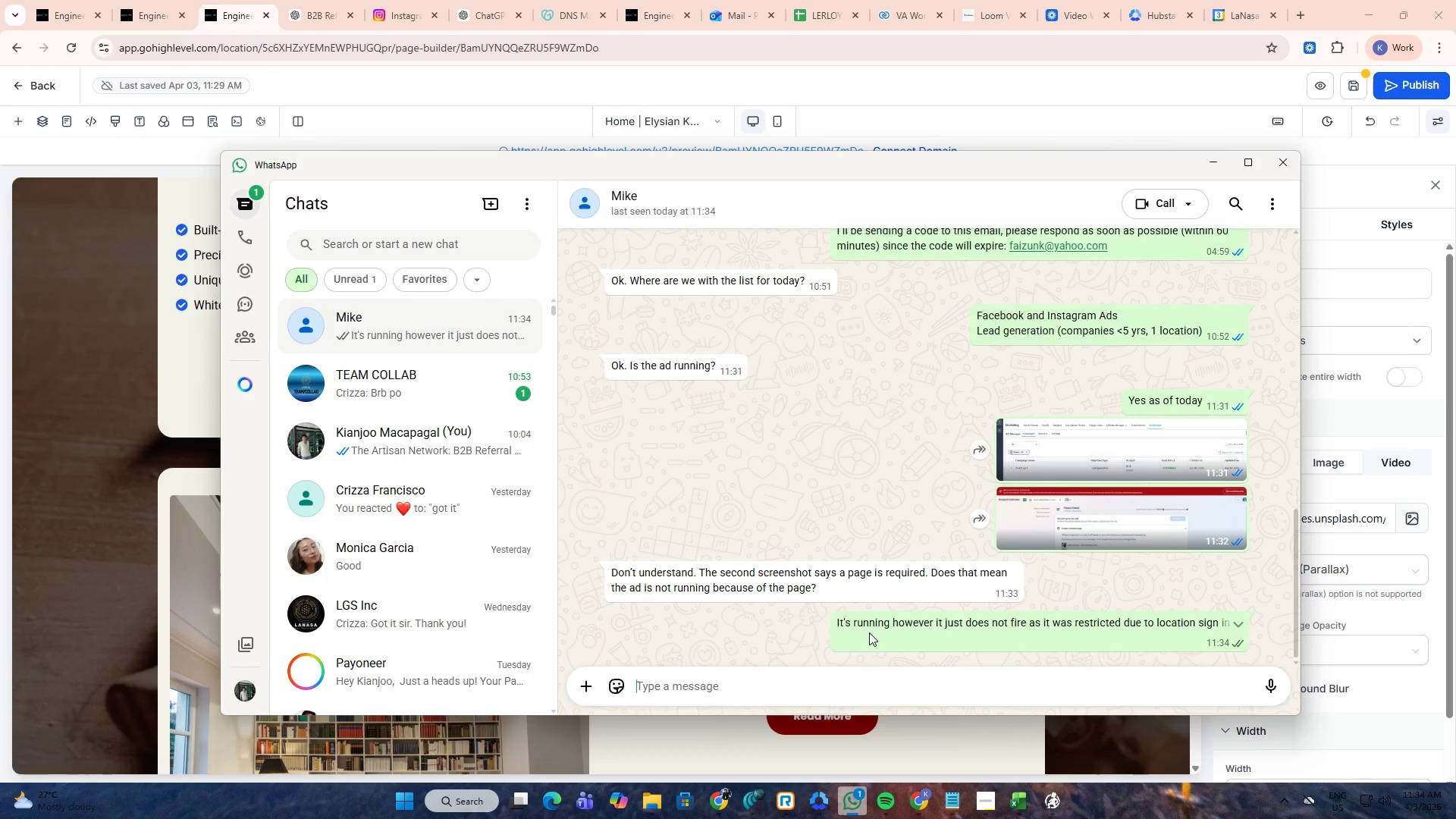 
key(Alt+AltLeft)
 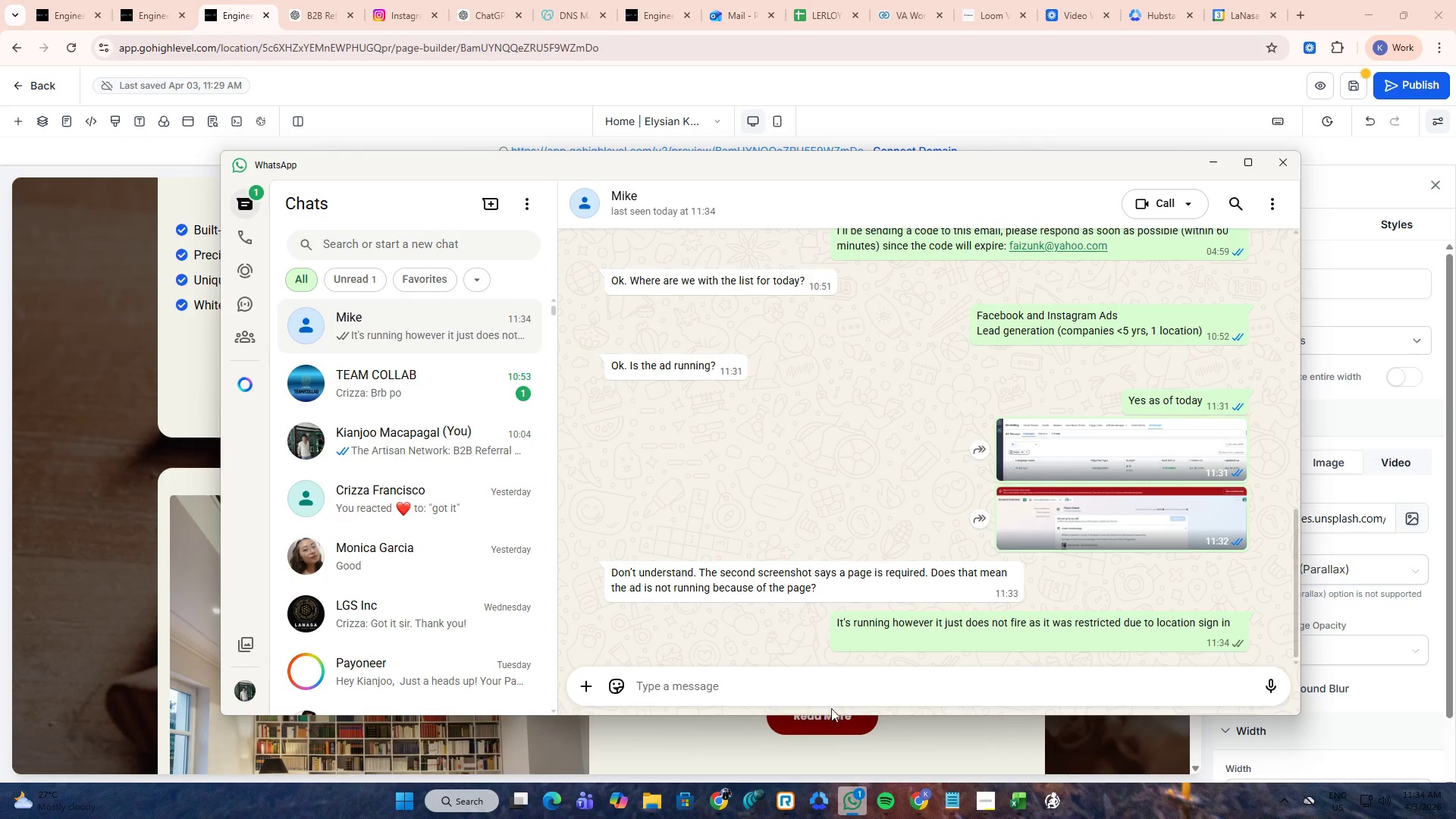 
key(Alt+Tab)
 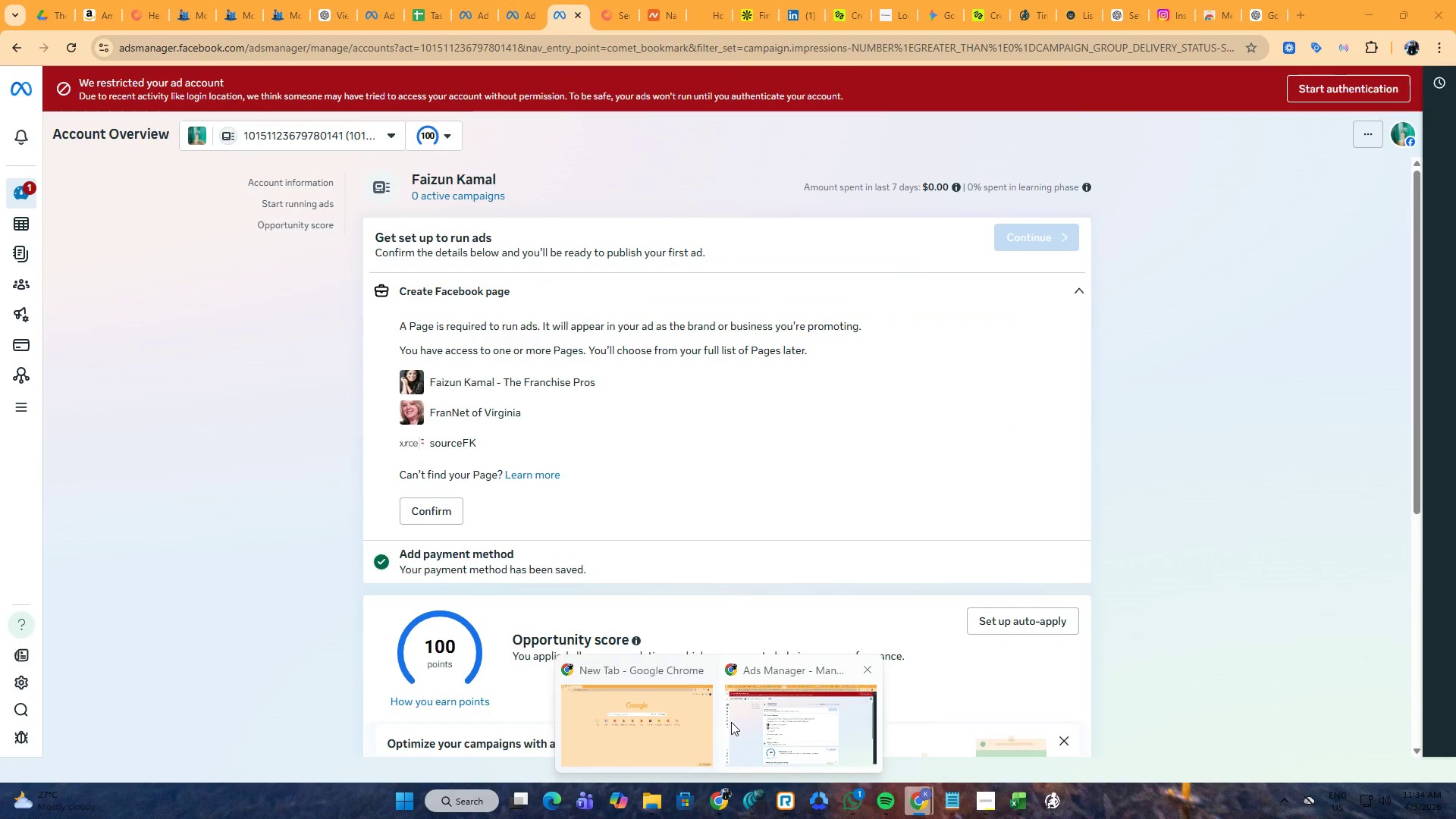 
left_click([731, 722])
 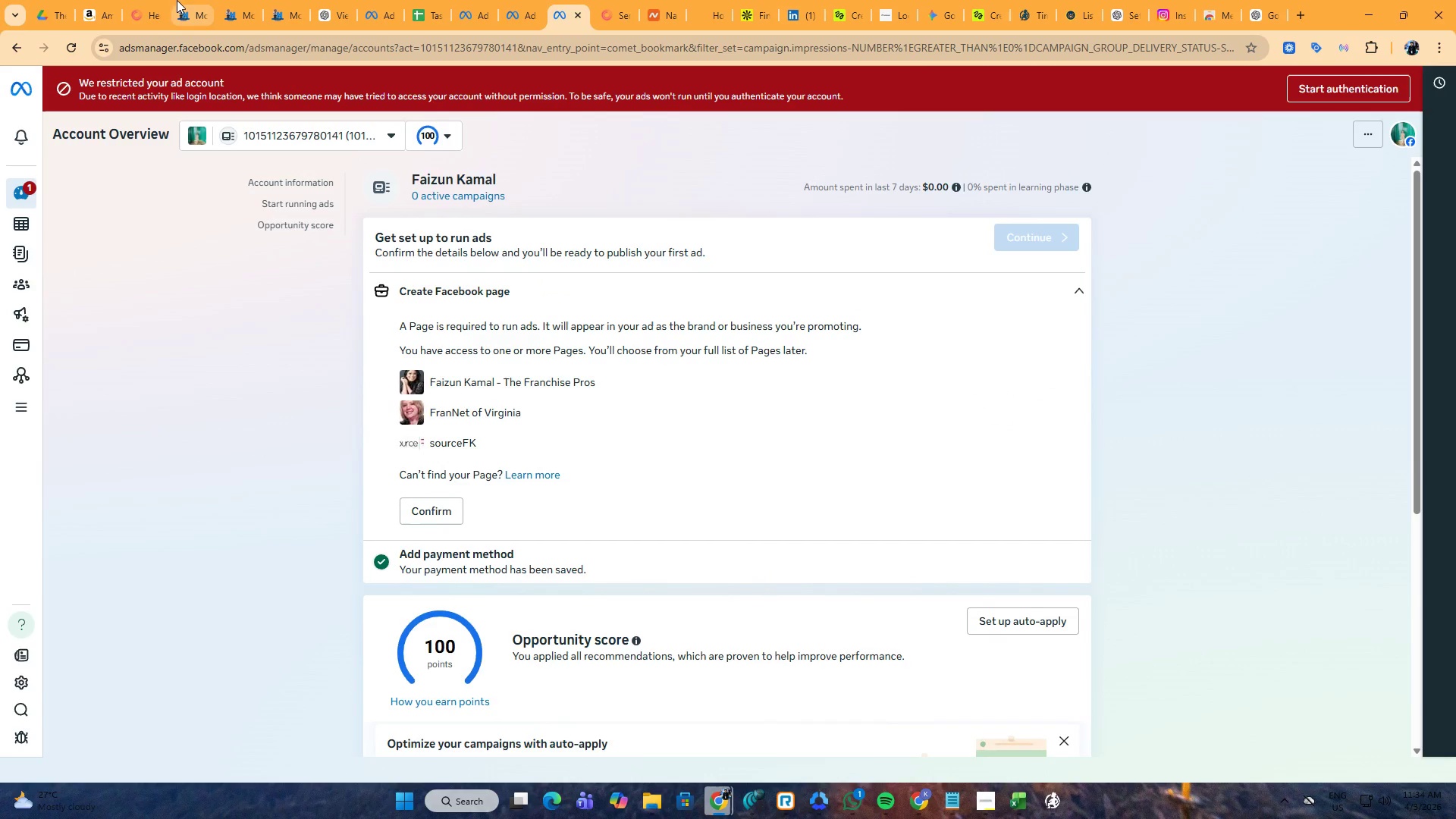 
left_click([286, 0])
 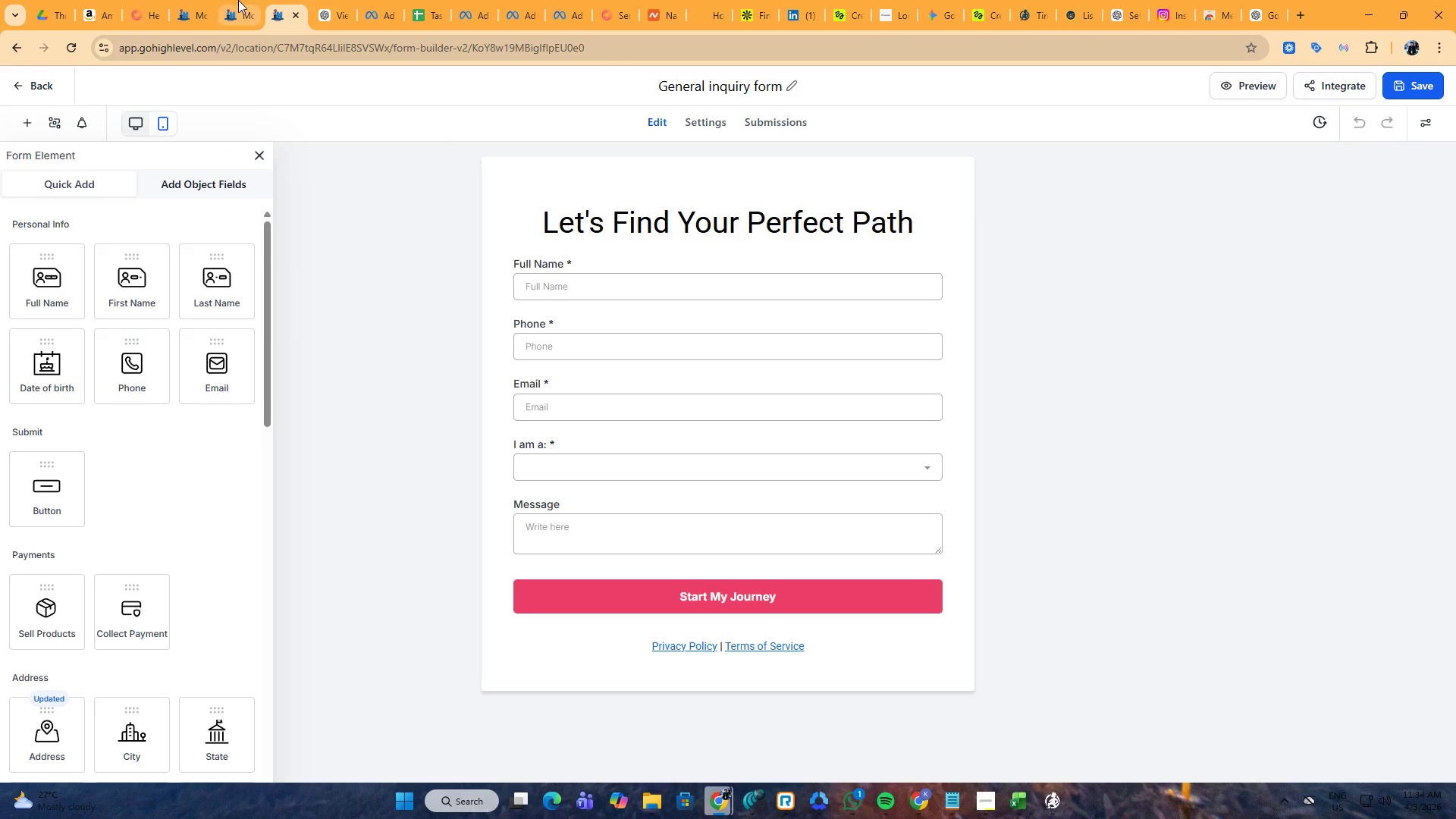 
left_click([238, 0])
 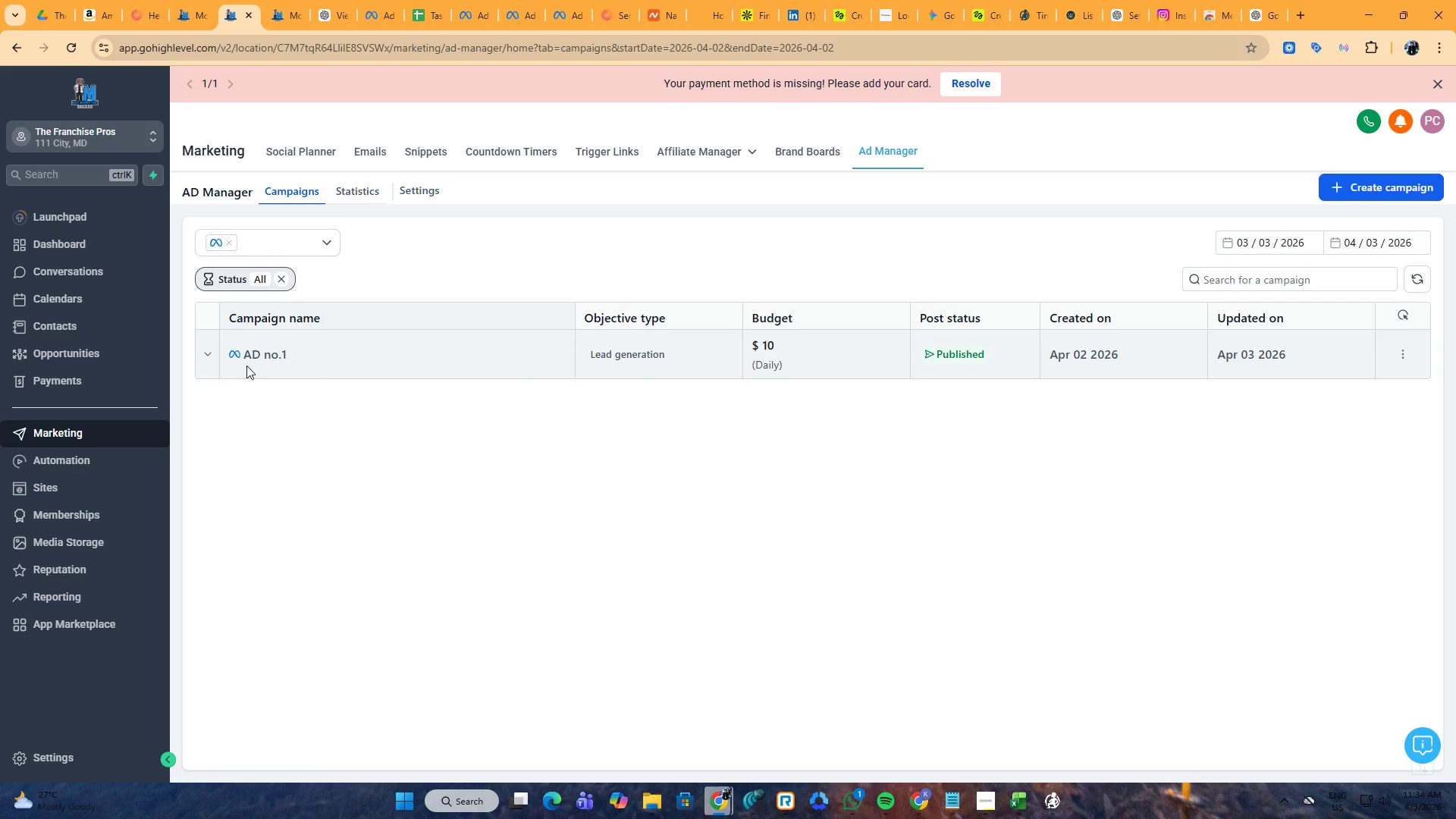 
left_click([218, 356])
 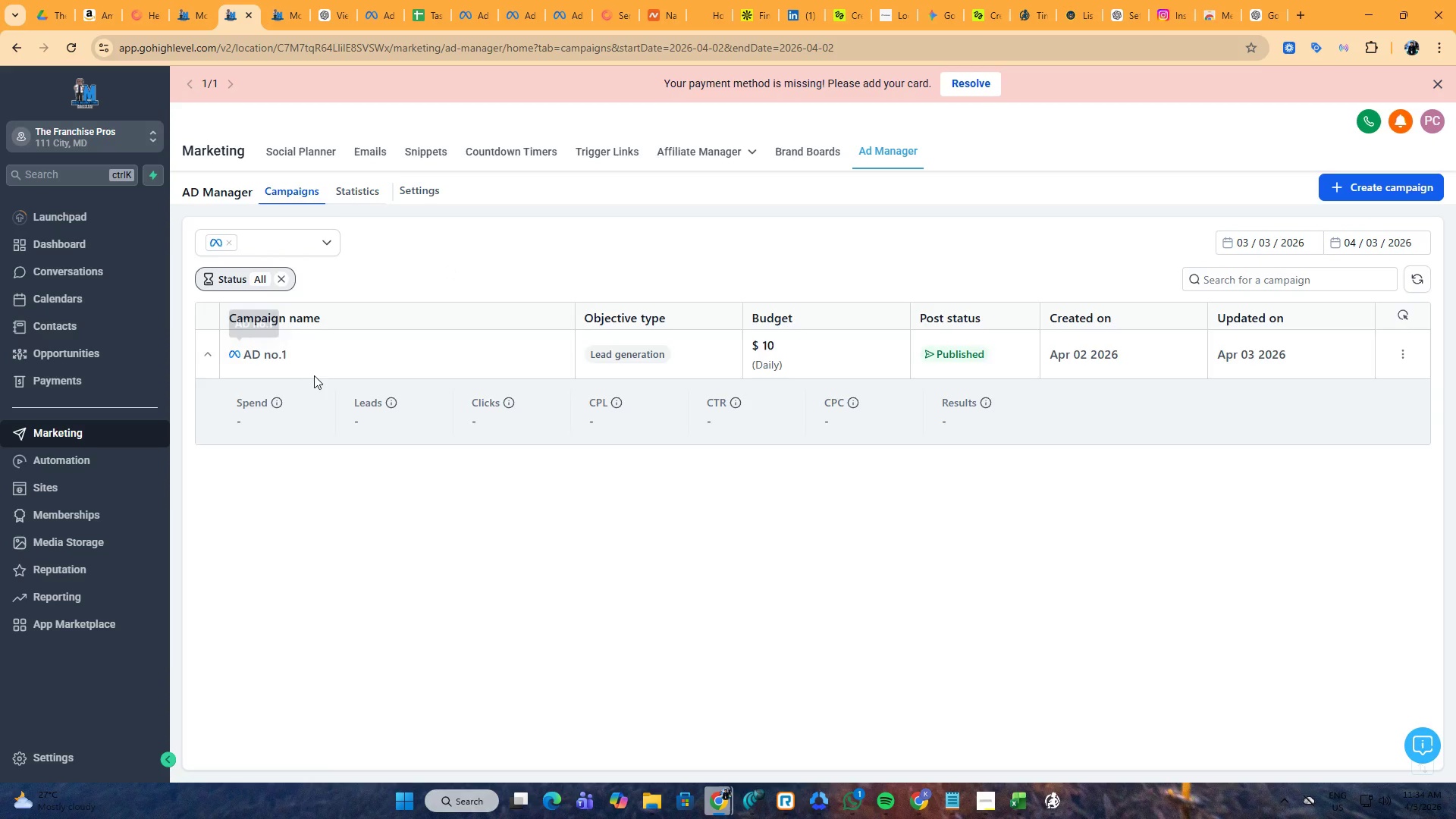 
left_click([209, 347])
 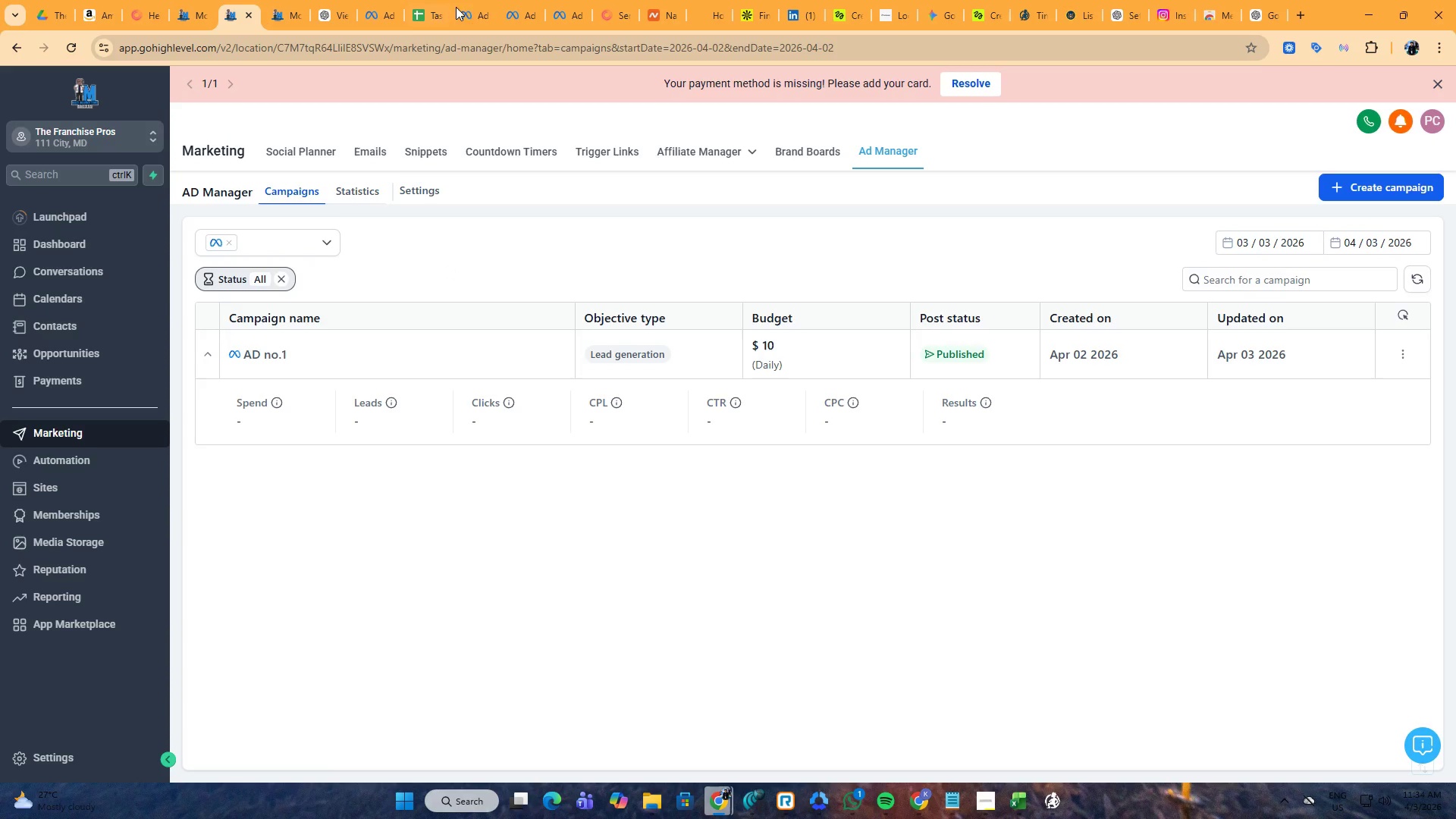 
left_click([484, 0])
 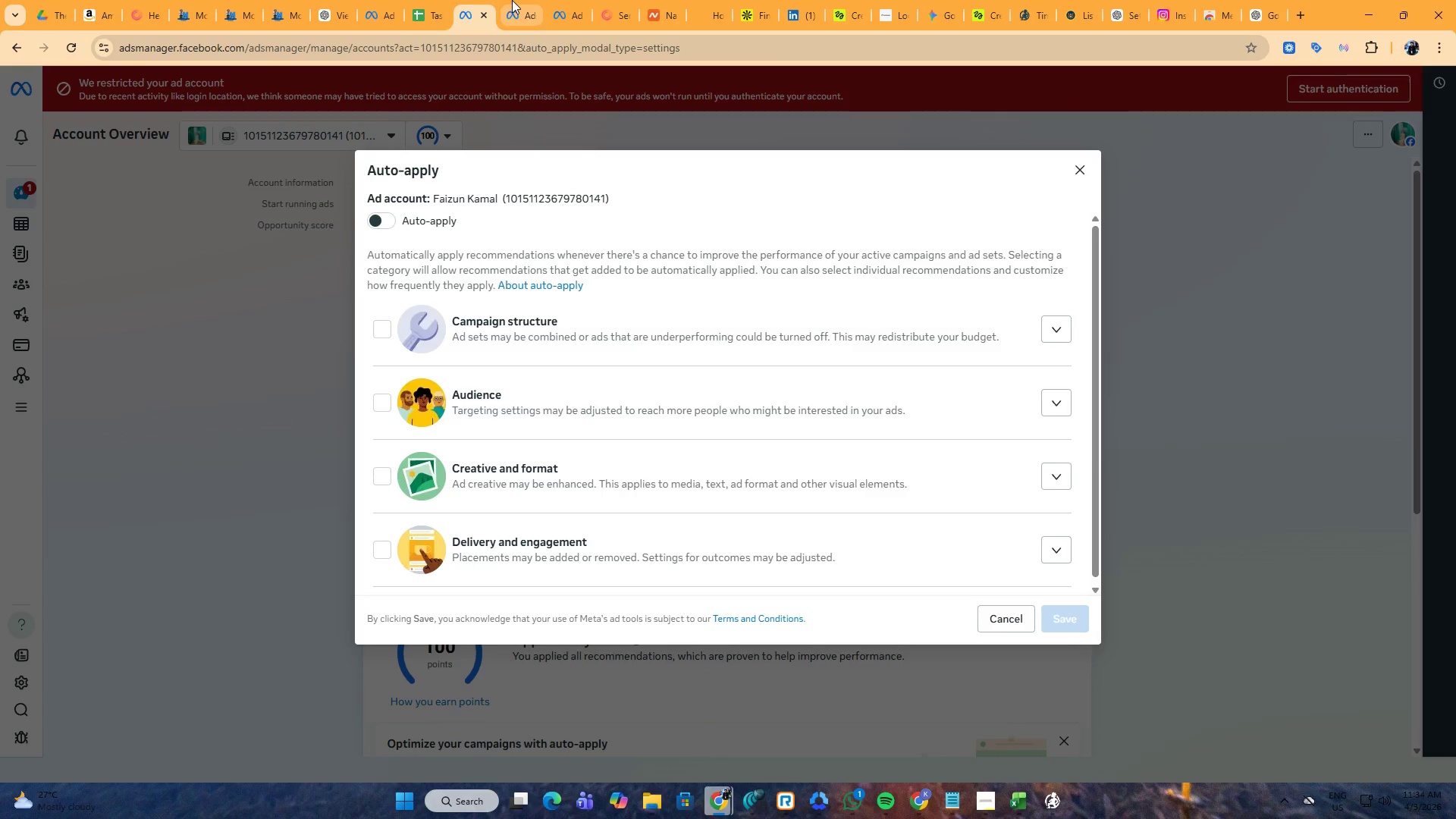 
left_click([521, 0])
 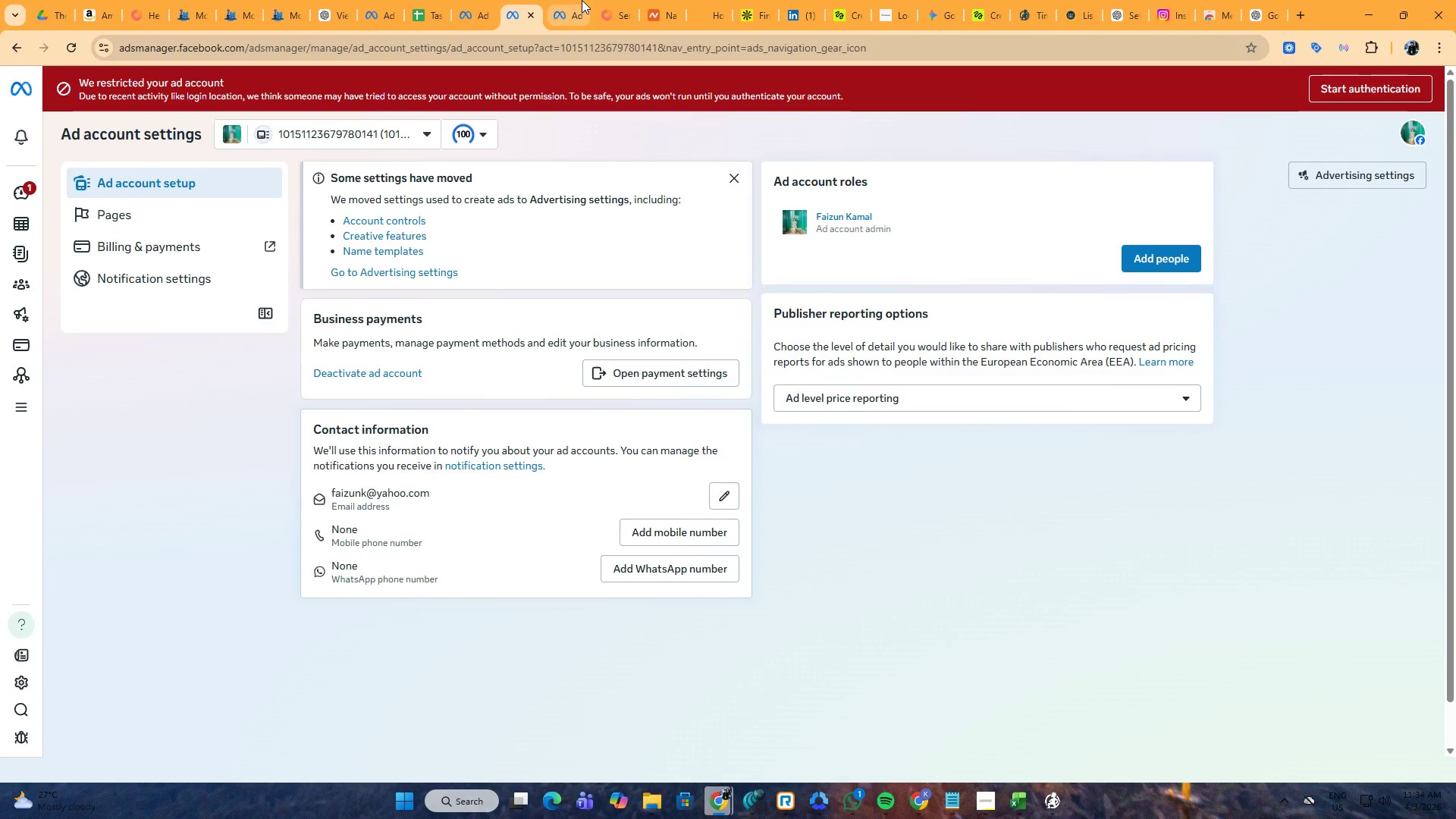 
left_click([582, 0])
 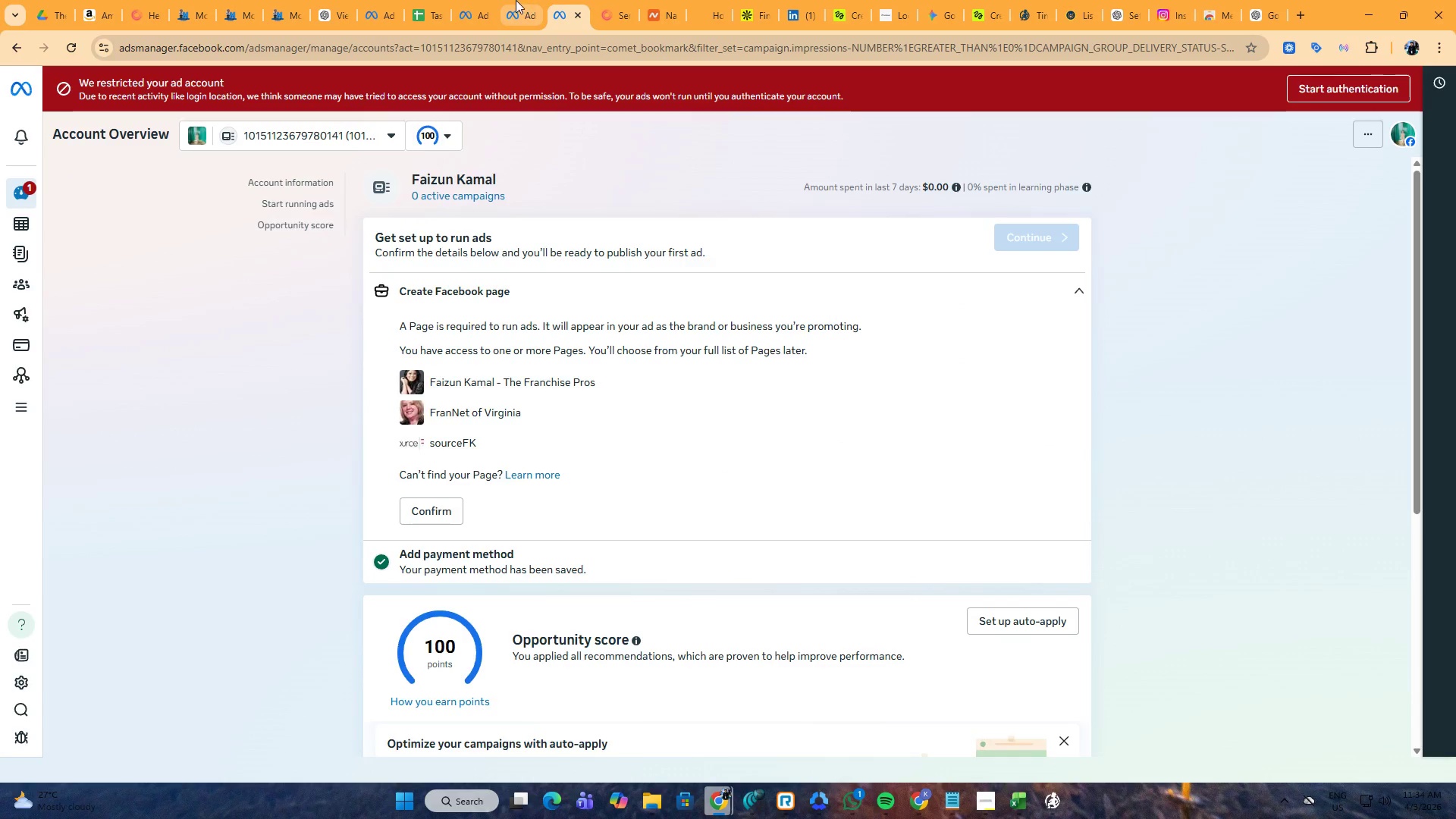 
left_click([516, 0])
 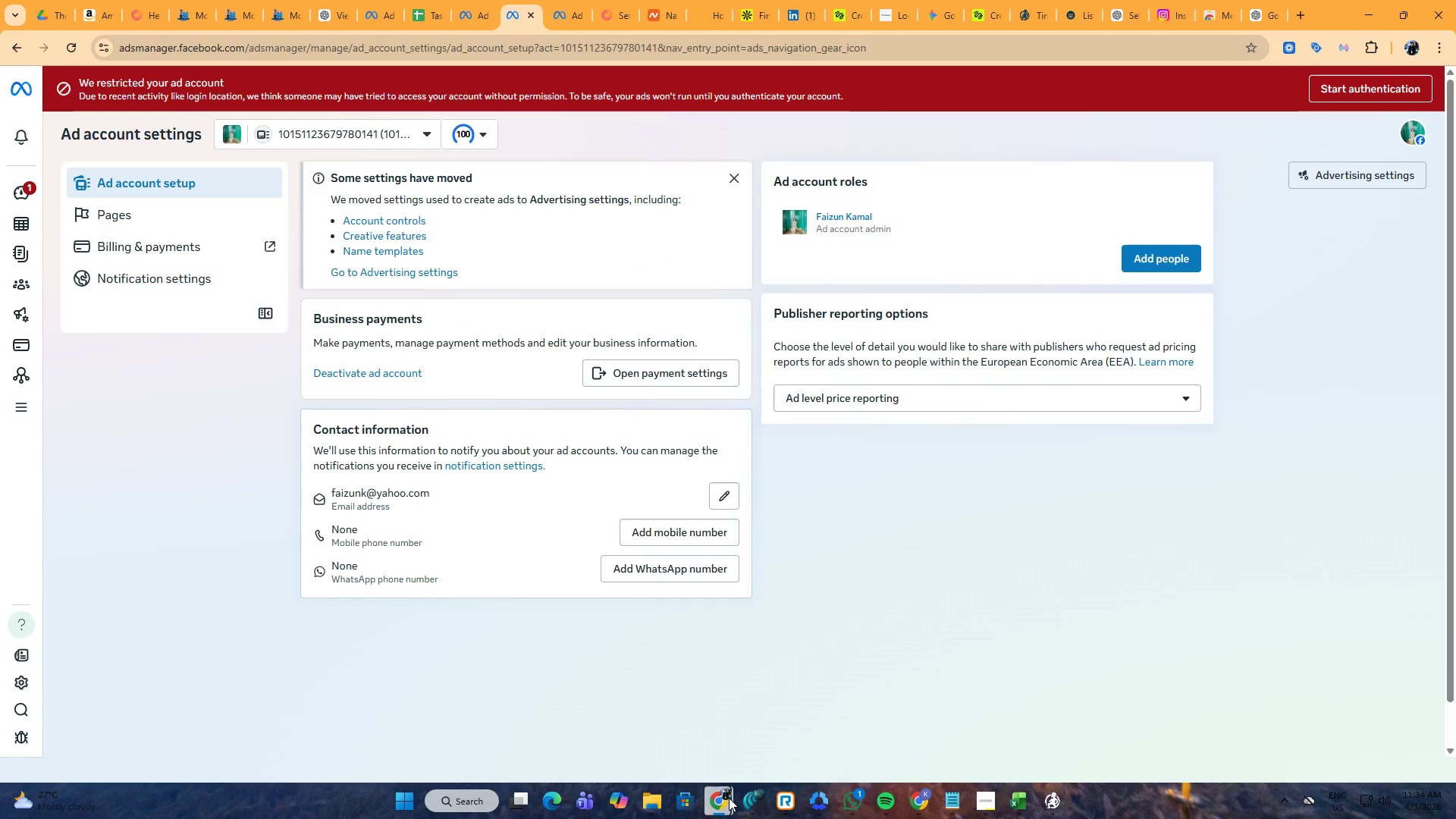 
left_click([657, 736])
 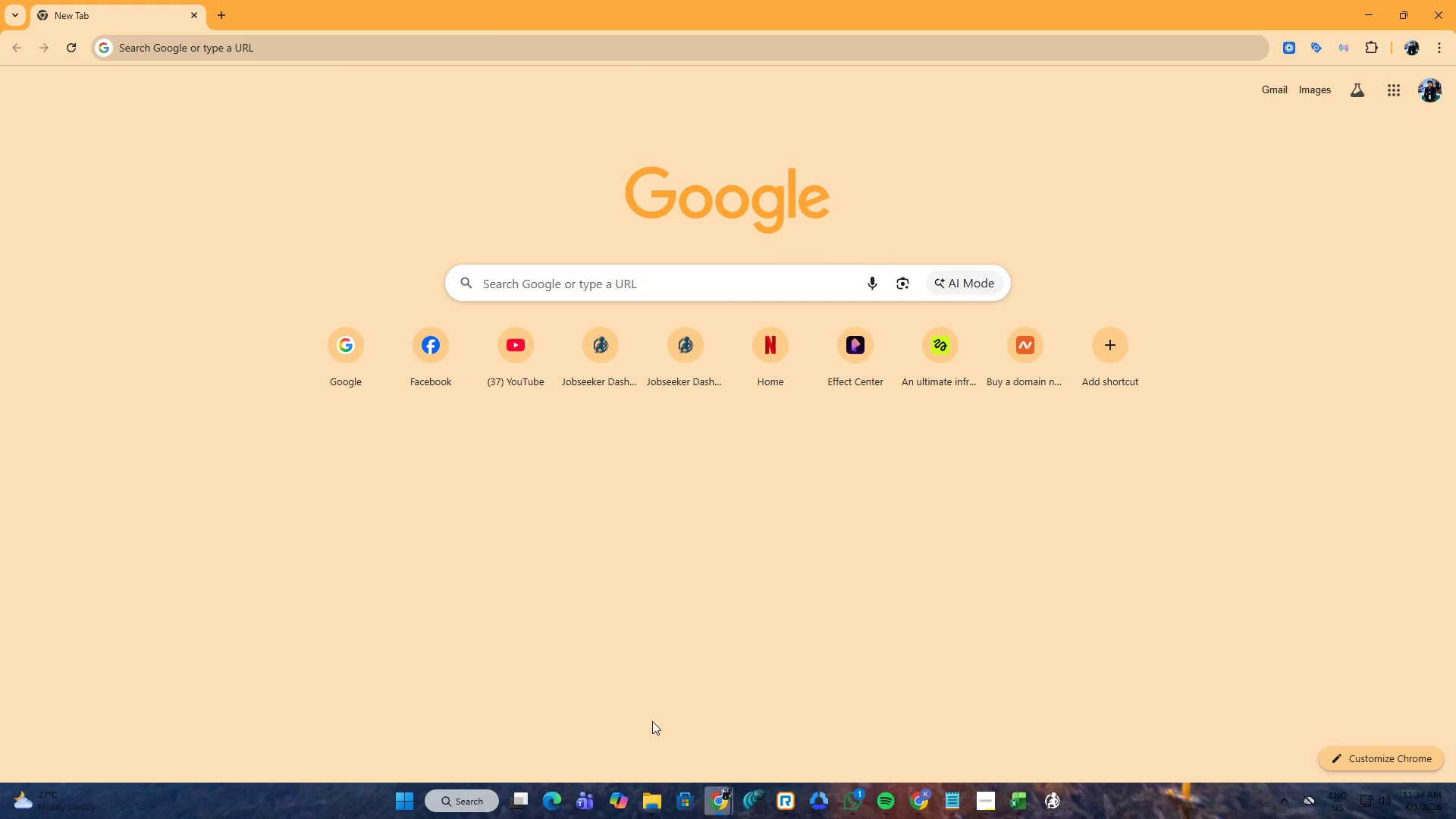 
key(Control+ControlLeft)
 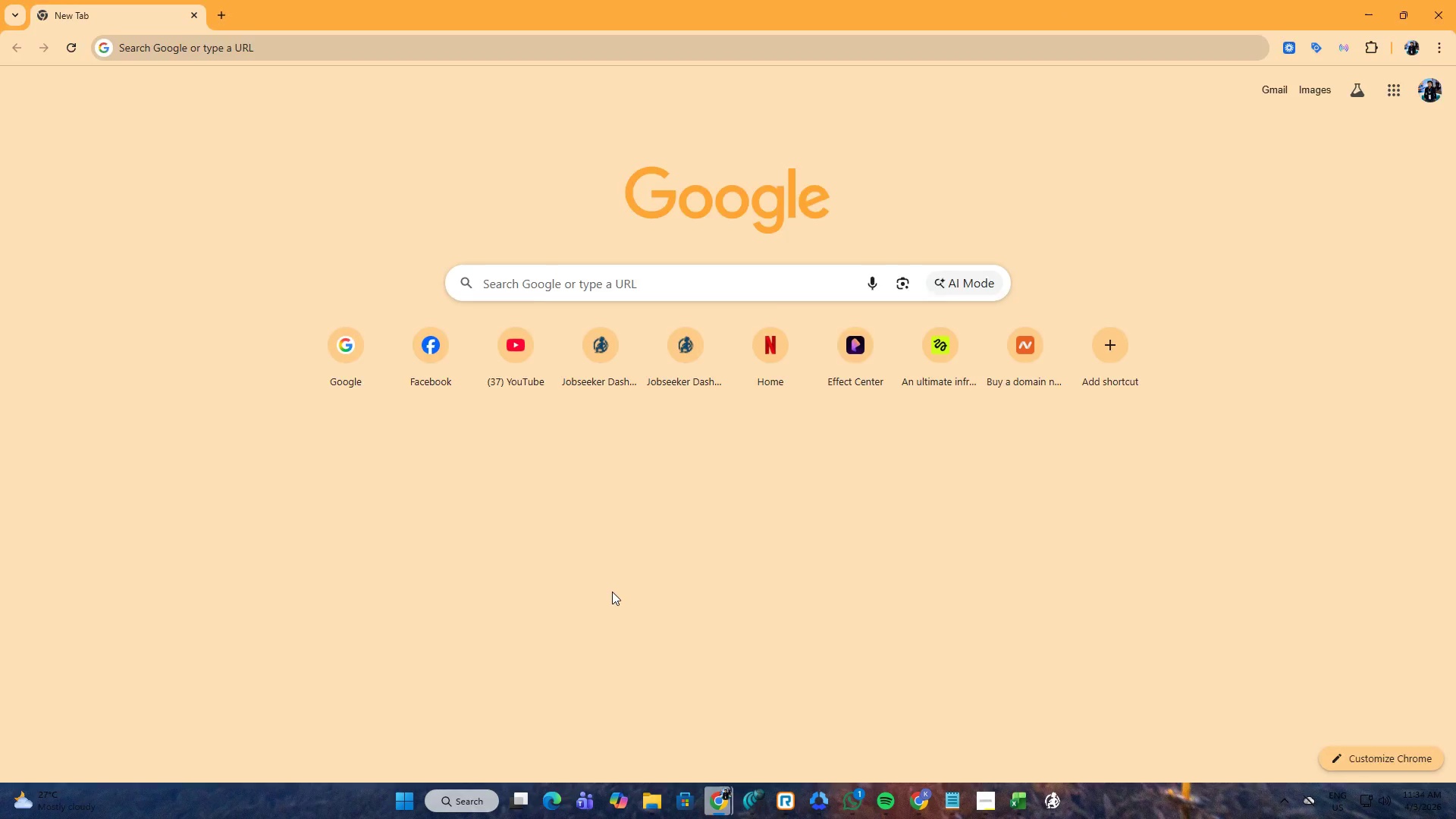 
key(Control+W)
 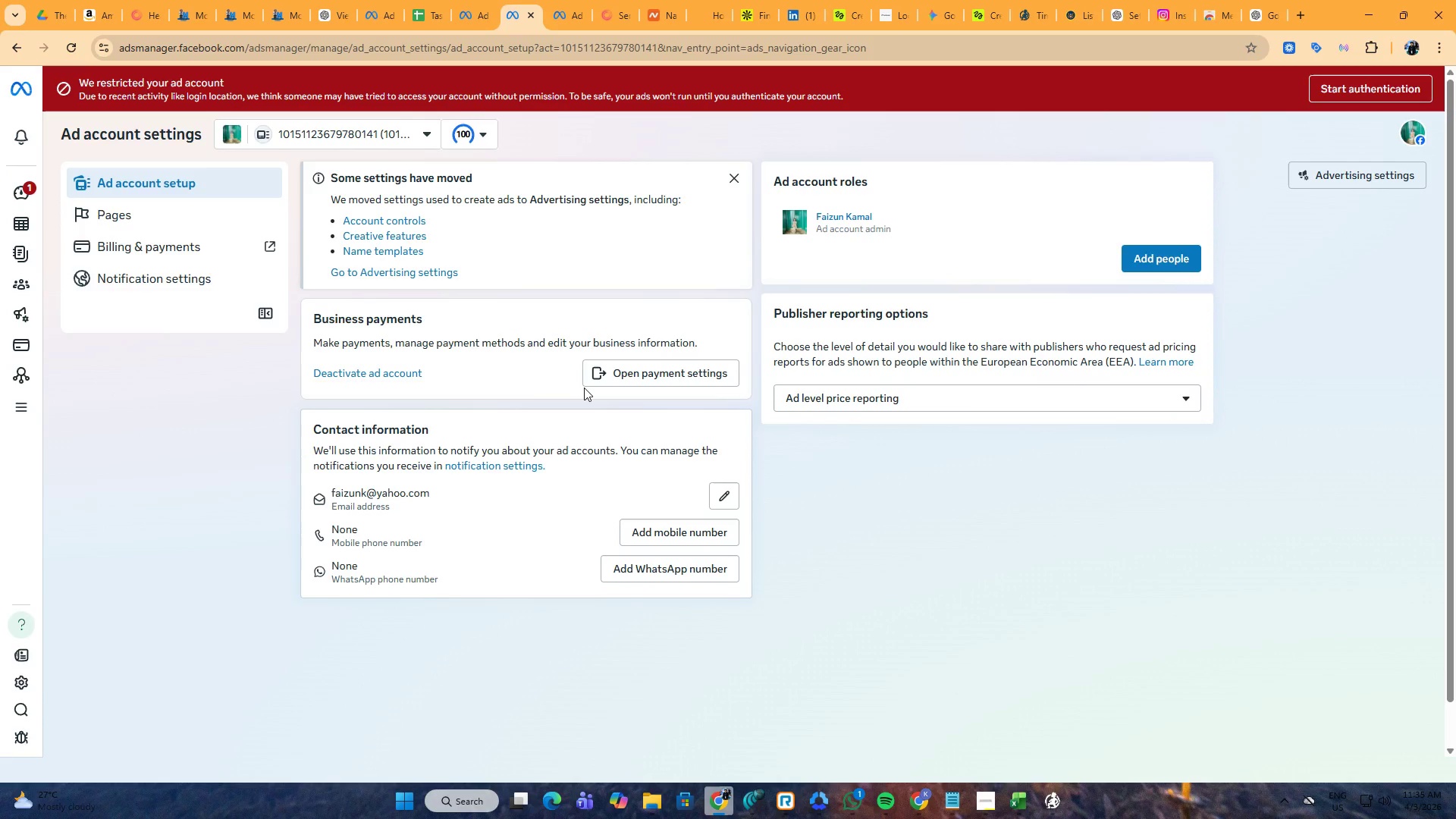 
wait(8.78)
 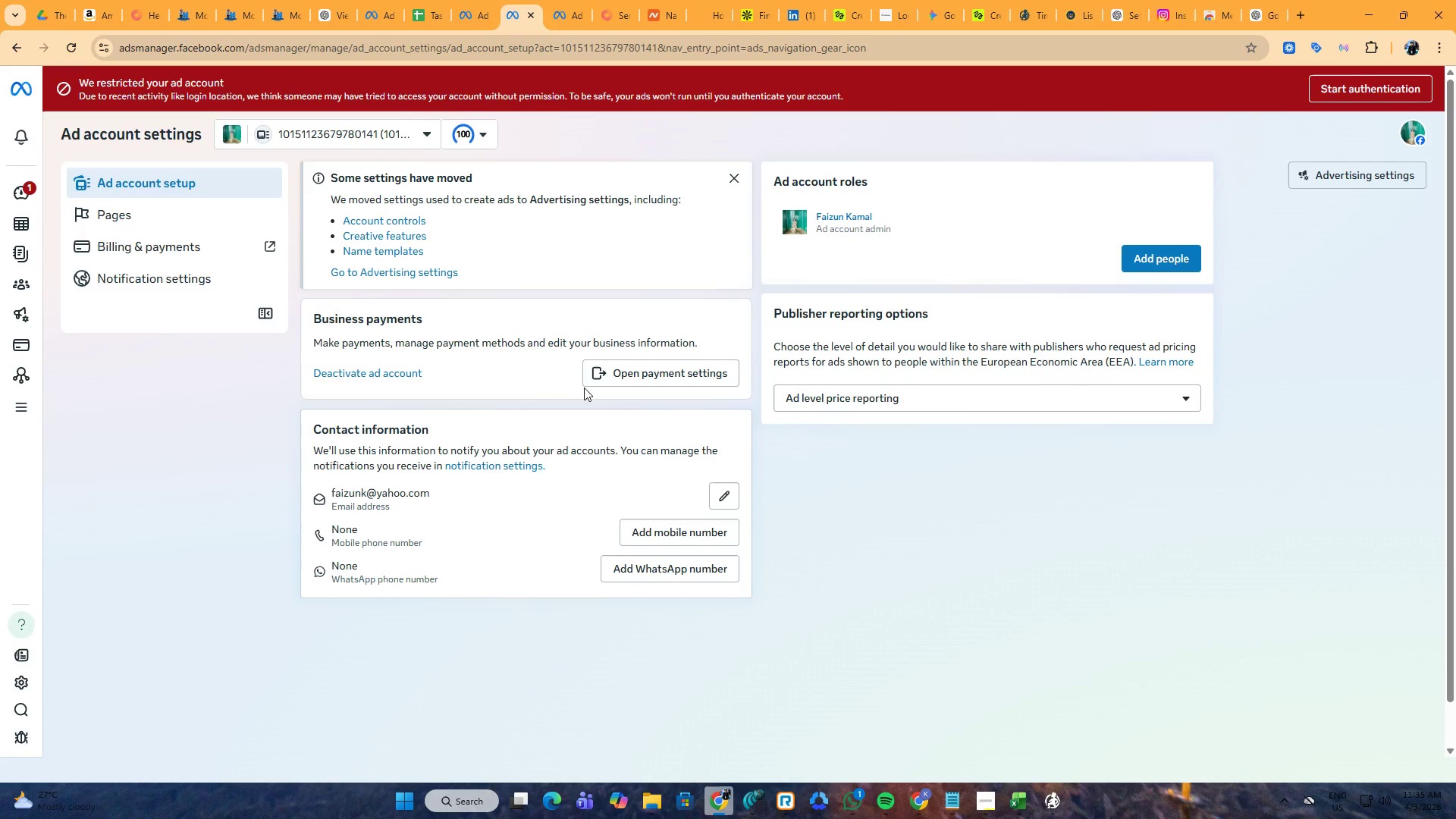 
left_click([841, 789])
 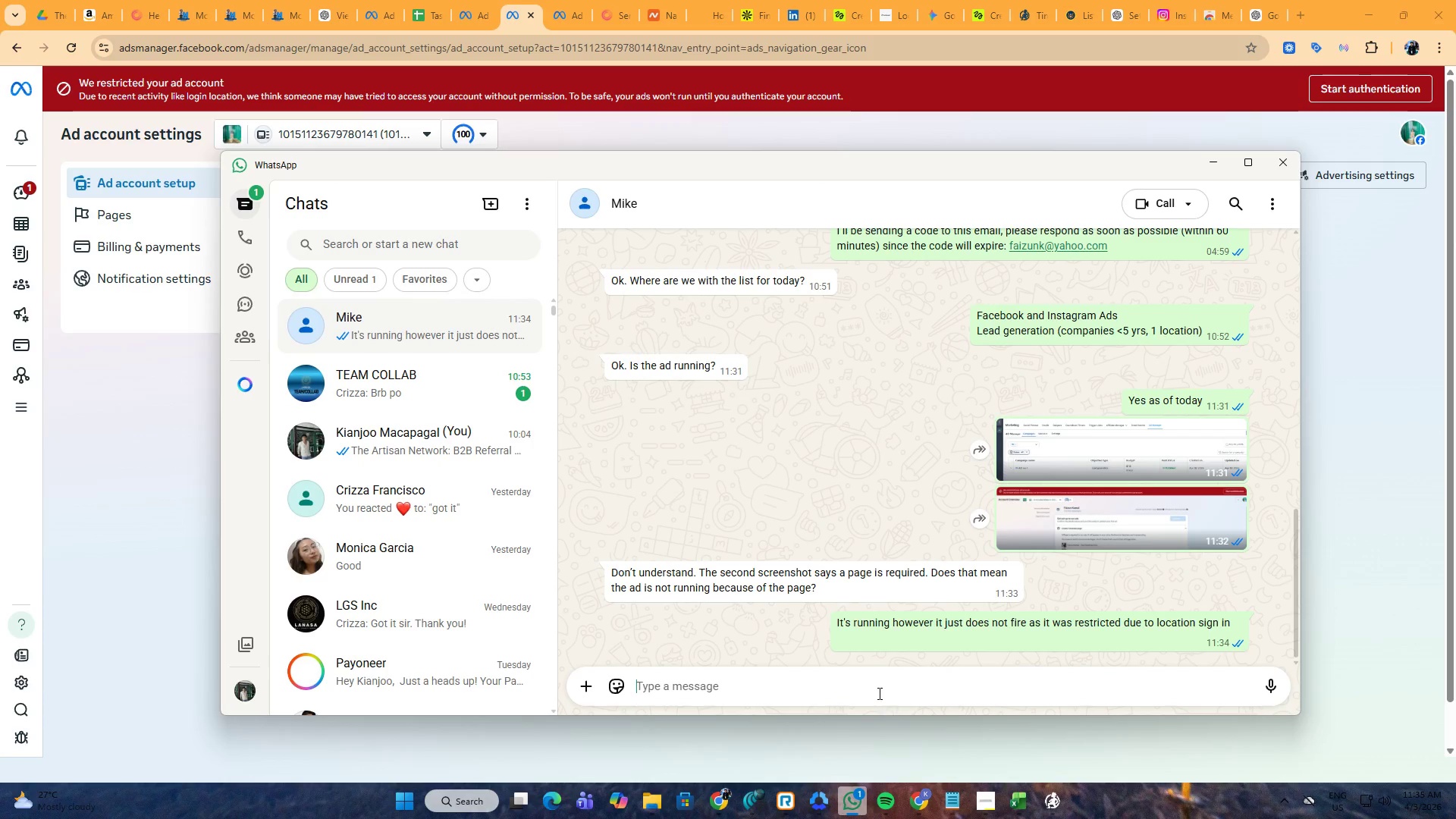 
left_click([880, 684])
 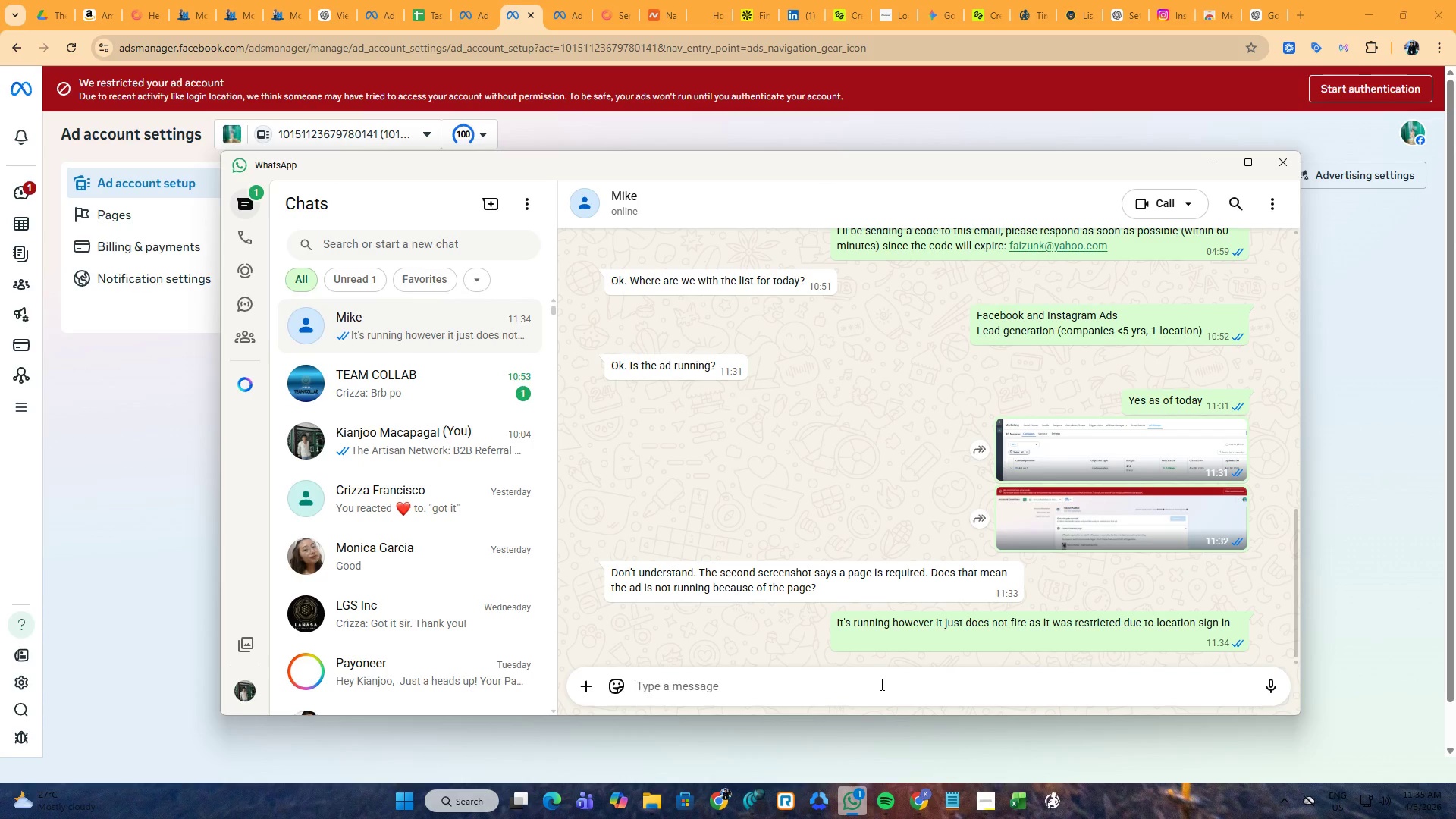 
type(Just e)
key(Backspace)
type(needs to authenticate where )
key(Backspace)
key(Backspace)
key(Backspace)
key(Backspace)
key(Backspace)
key(Backspace)
type(in that way )
key(Backspace)
type(, I will still be able to run ads )
 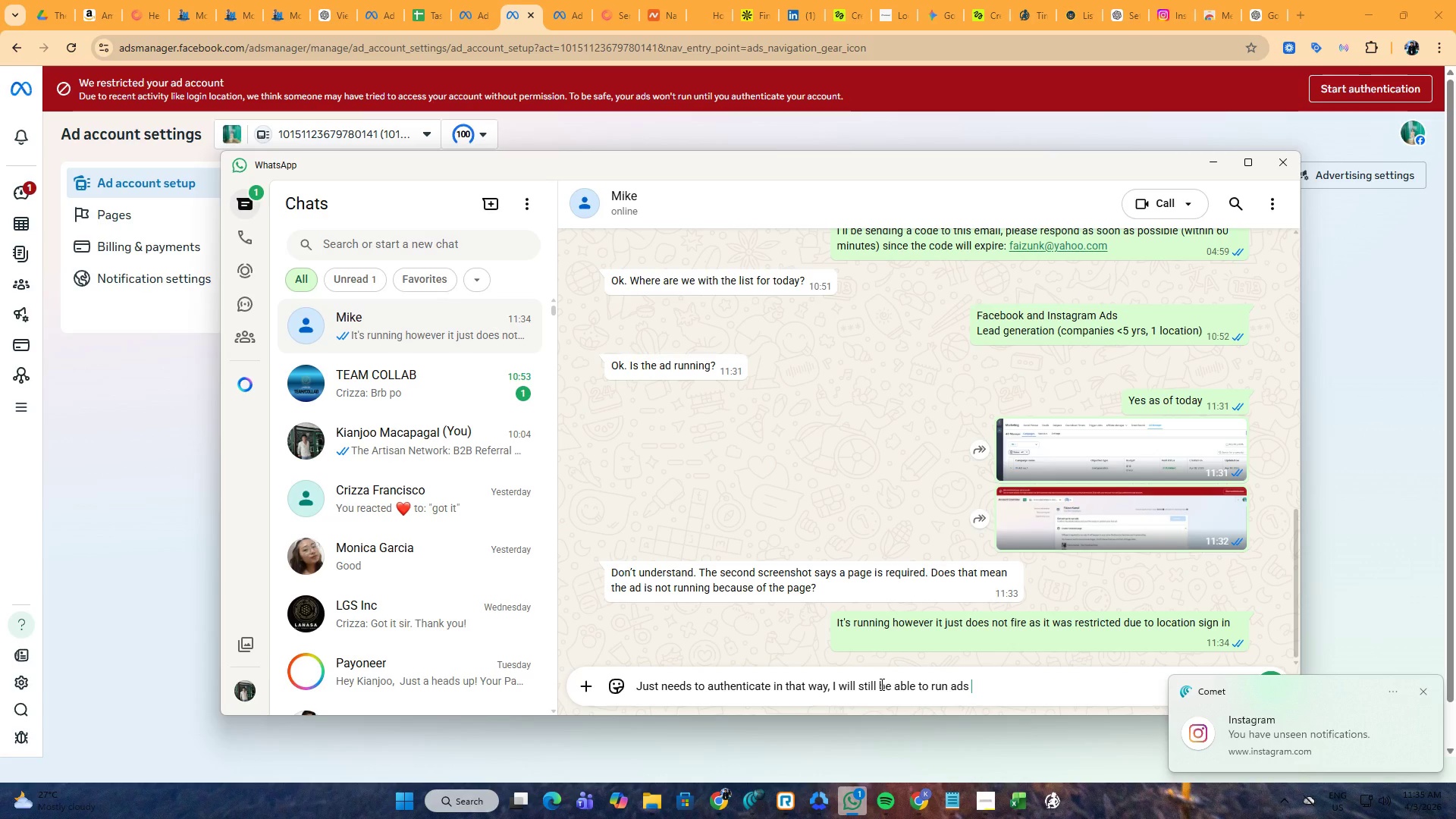 
key(Enter)
 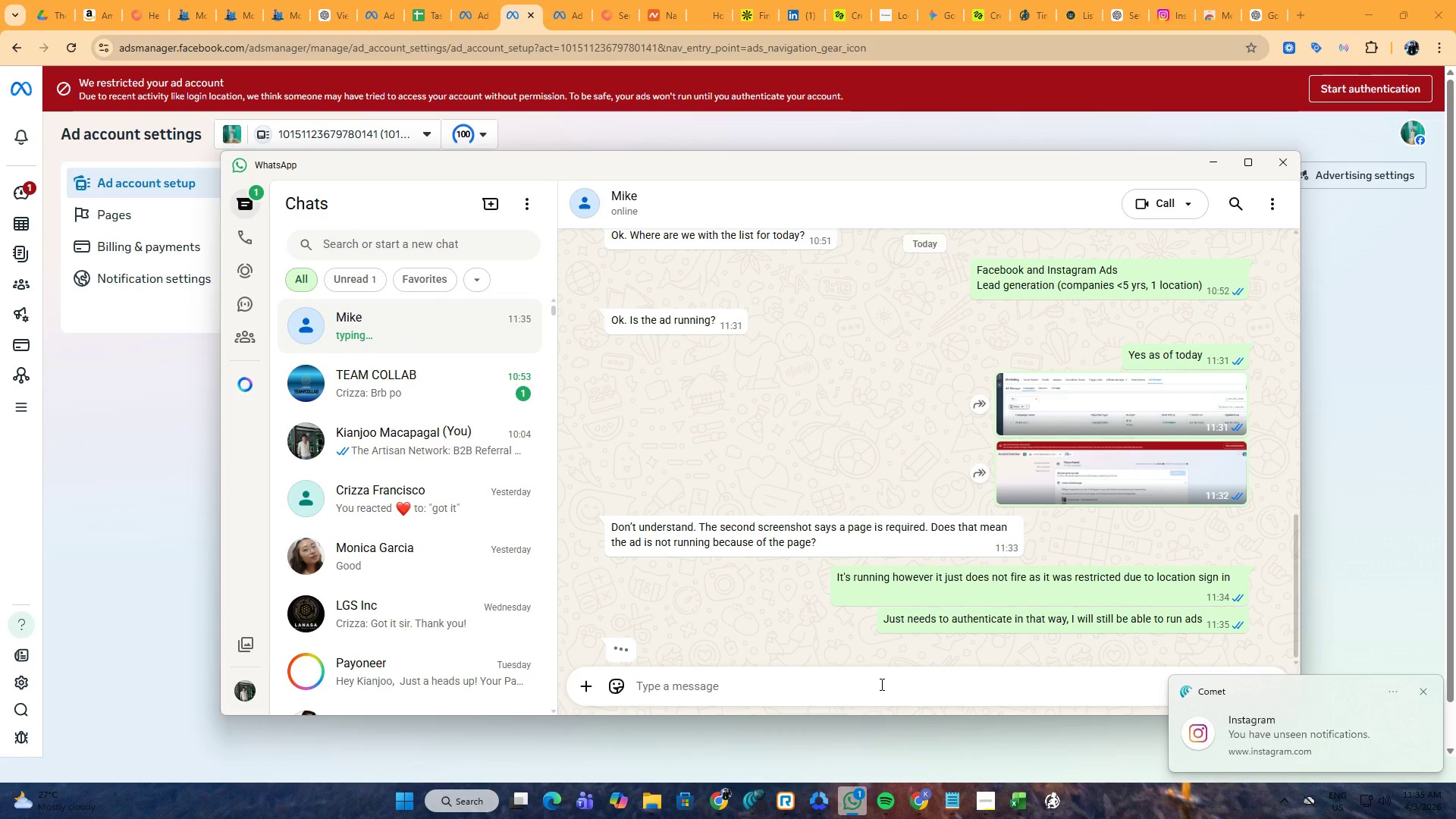 
type(h)
key(Backspace)
key(Backspace)
type(this is just about Ip)
key(Backspace)
type(P address )
key(Backspace)
type(new device familiarization)
 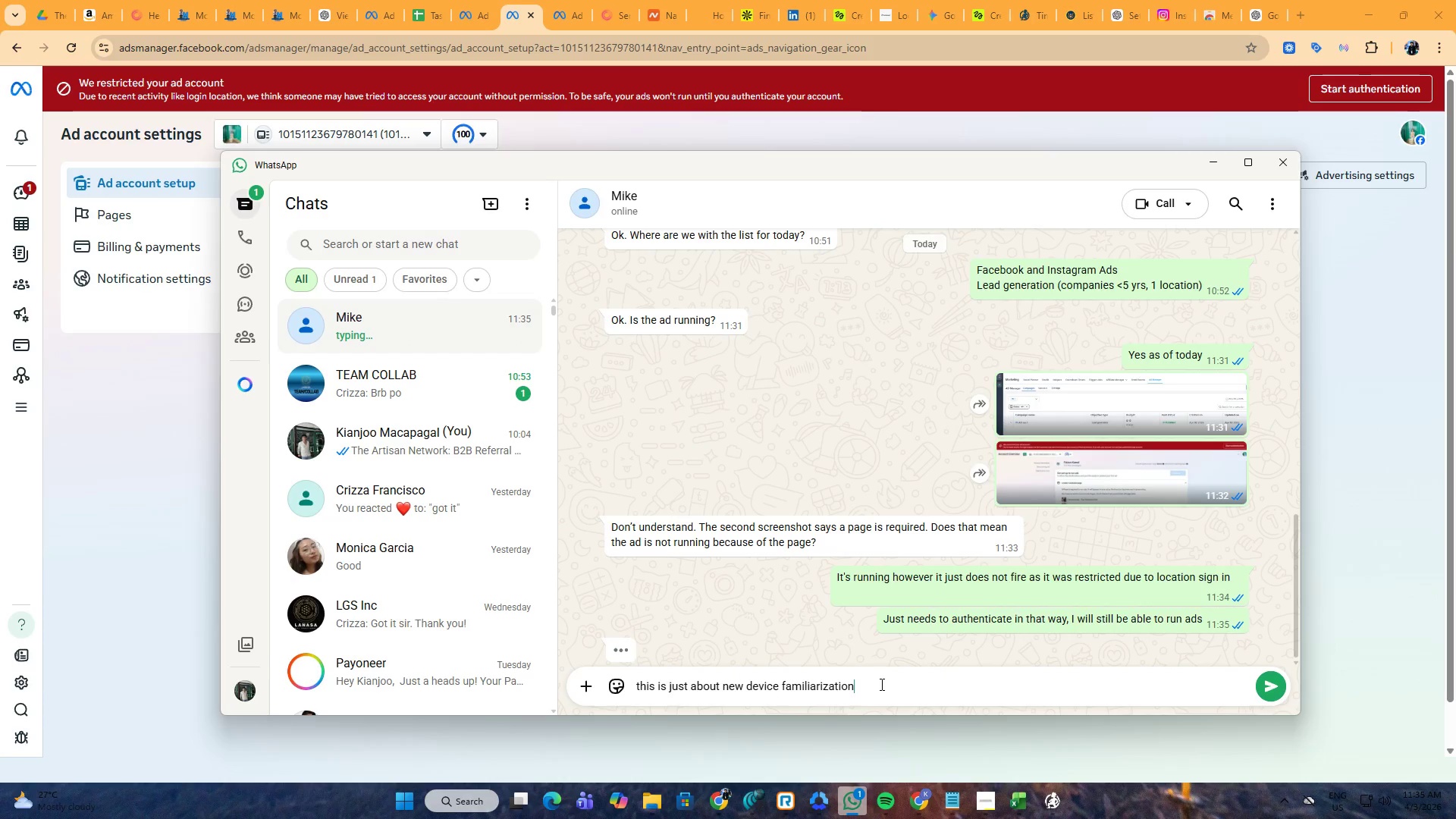 
key(Enter)
 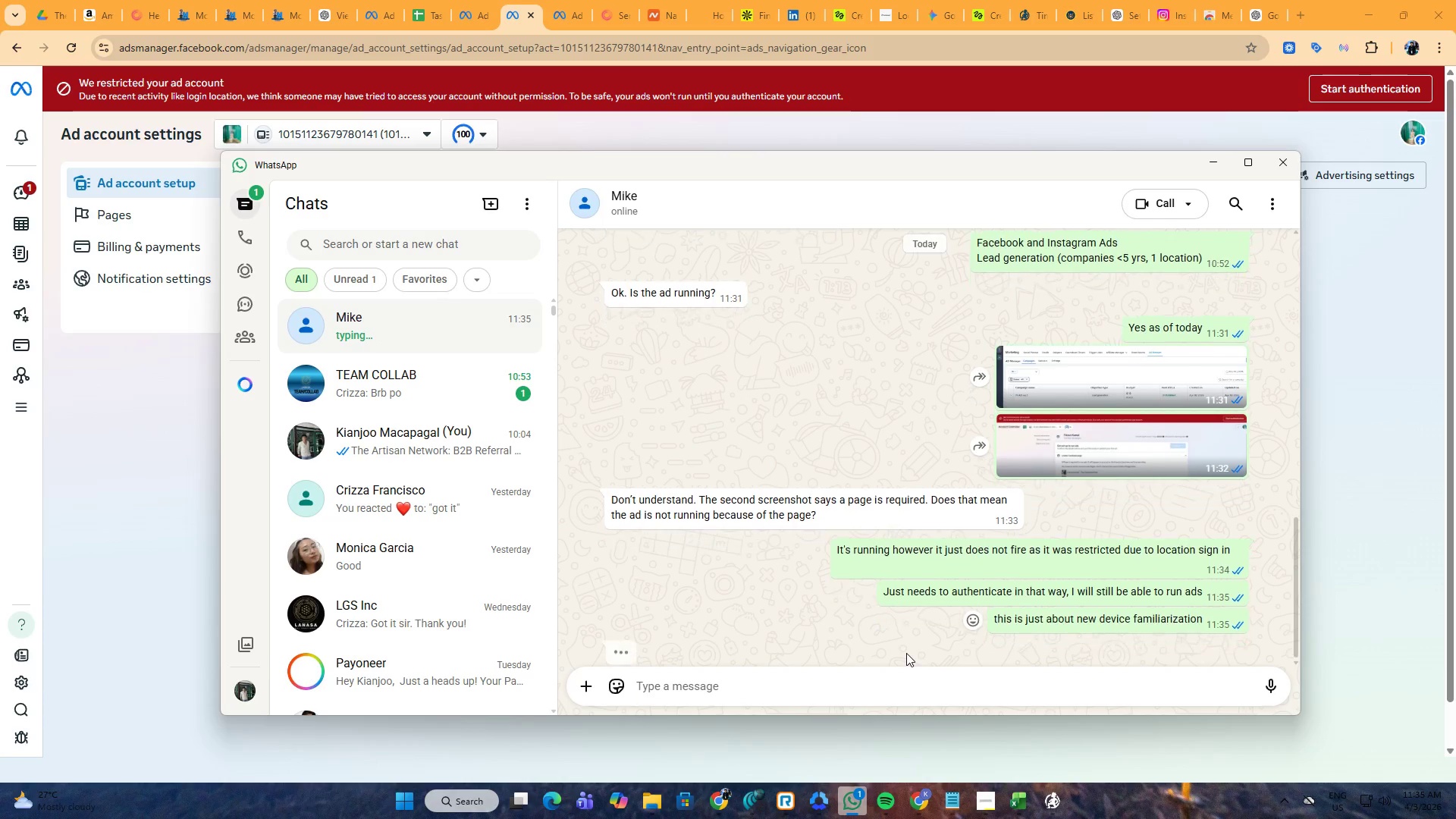 
wait(6.8)
 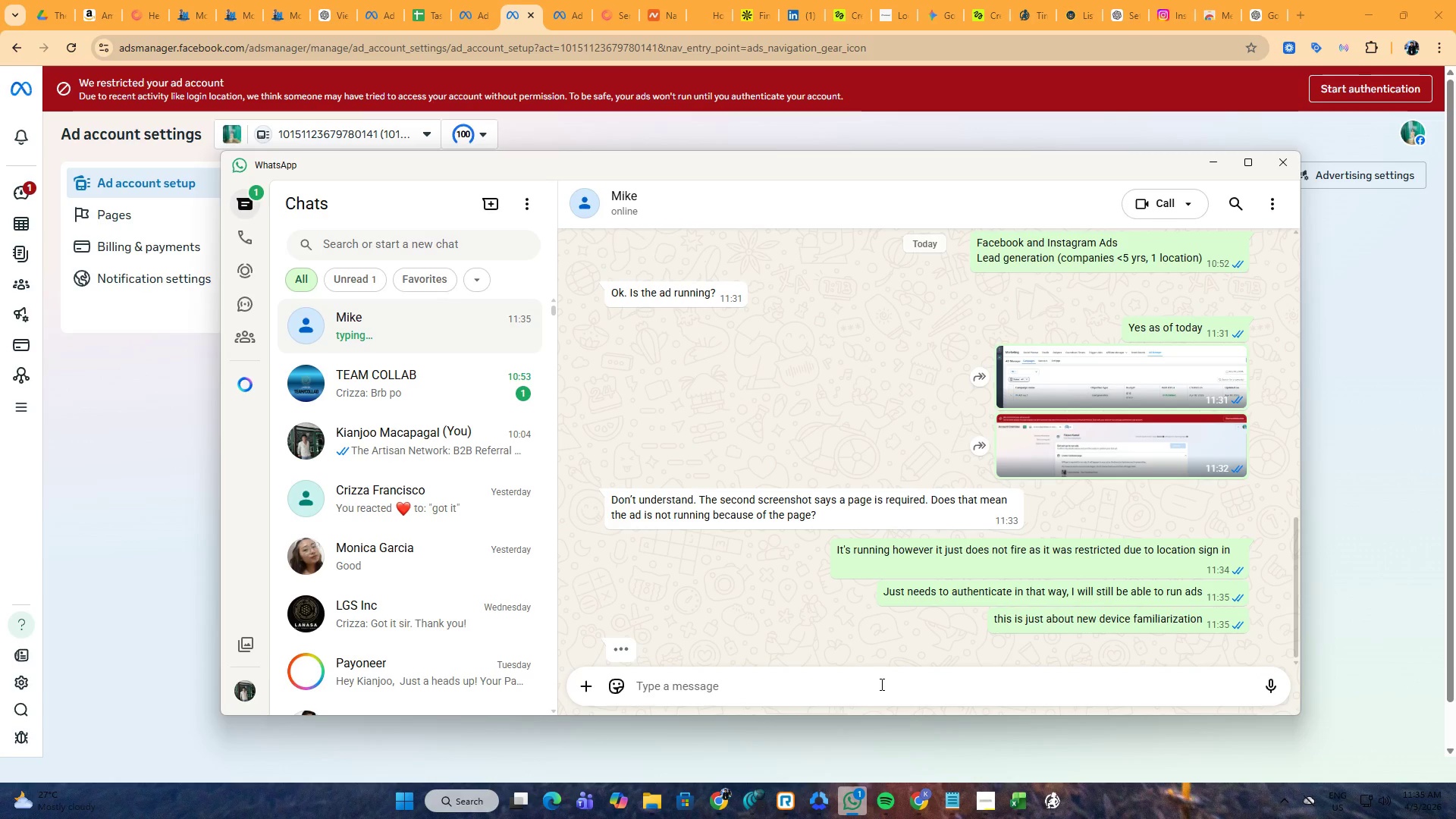 
mouse_move([844, 601])
 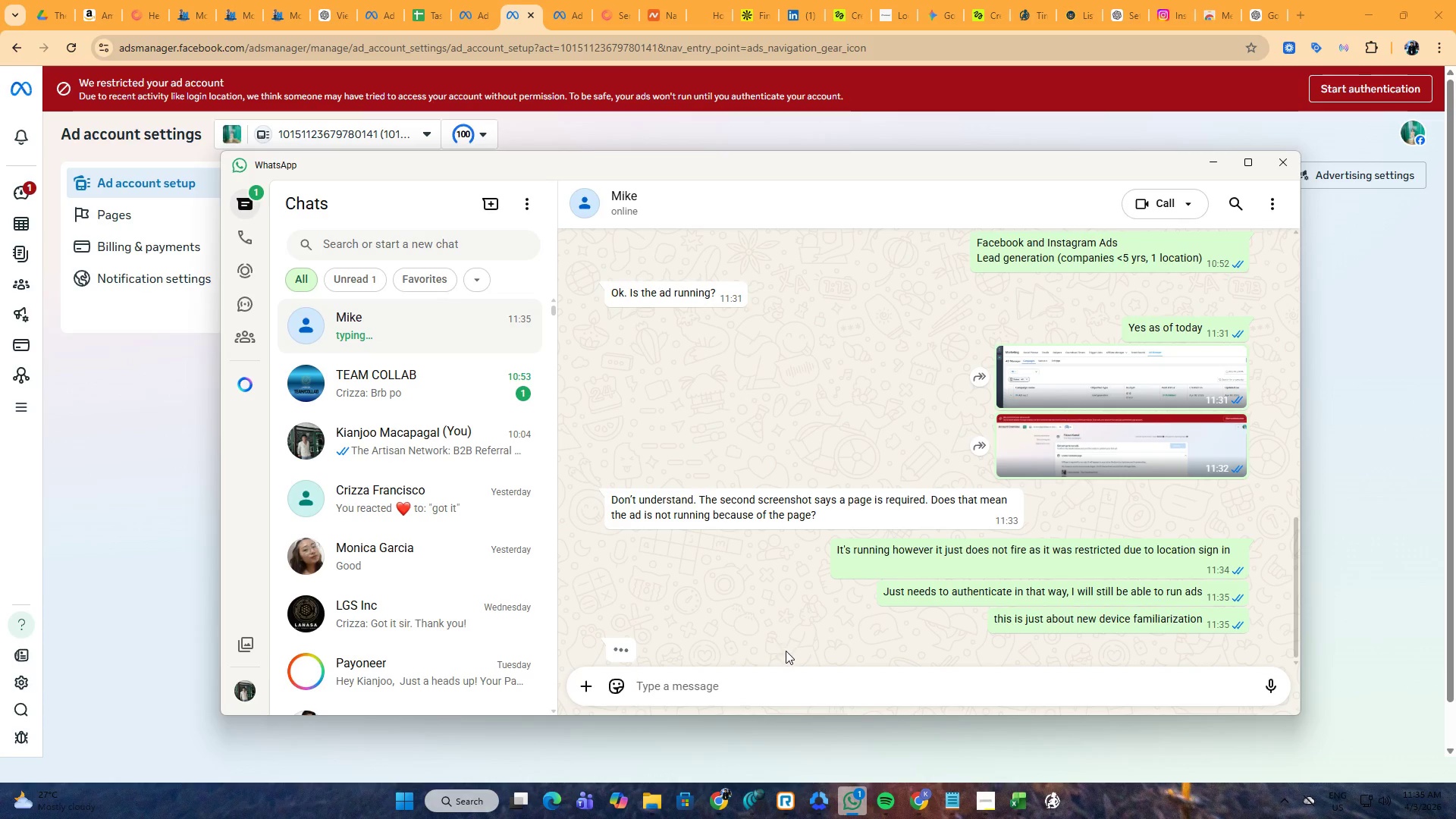 
type(as I'm fr)
key(Backspace)
key(Backspace)
type(loggi)
key(Backspace)
key(Backspace)
key(Backspace)
key(Backspace)
key(Backspace)
type(a new de)
key(Backspace)
key(Backspace)
key(Backspace)
key(Backspace)
key(Backspace)
key(Backspace)
key(Backspace)
key(Backspace)
type(using na)
key(Backspace)
key(Backspace)
type(a new device which is my desktop to )
 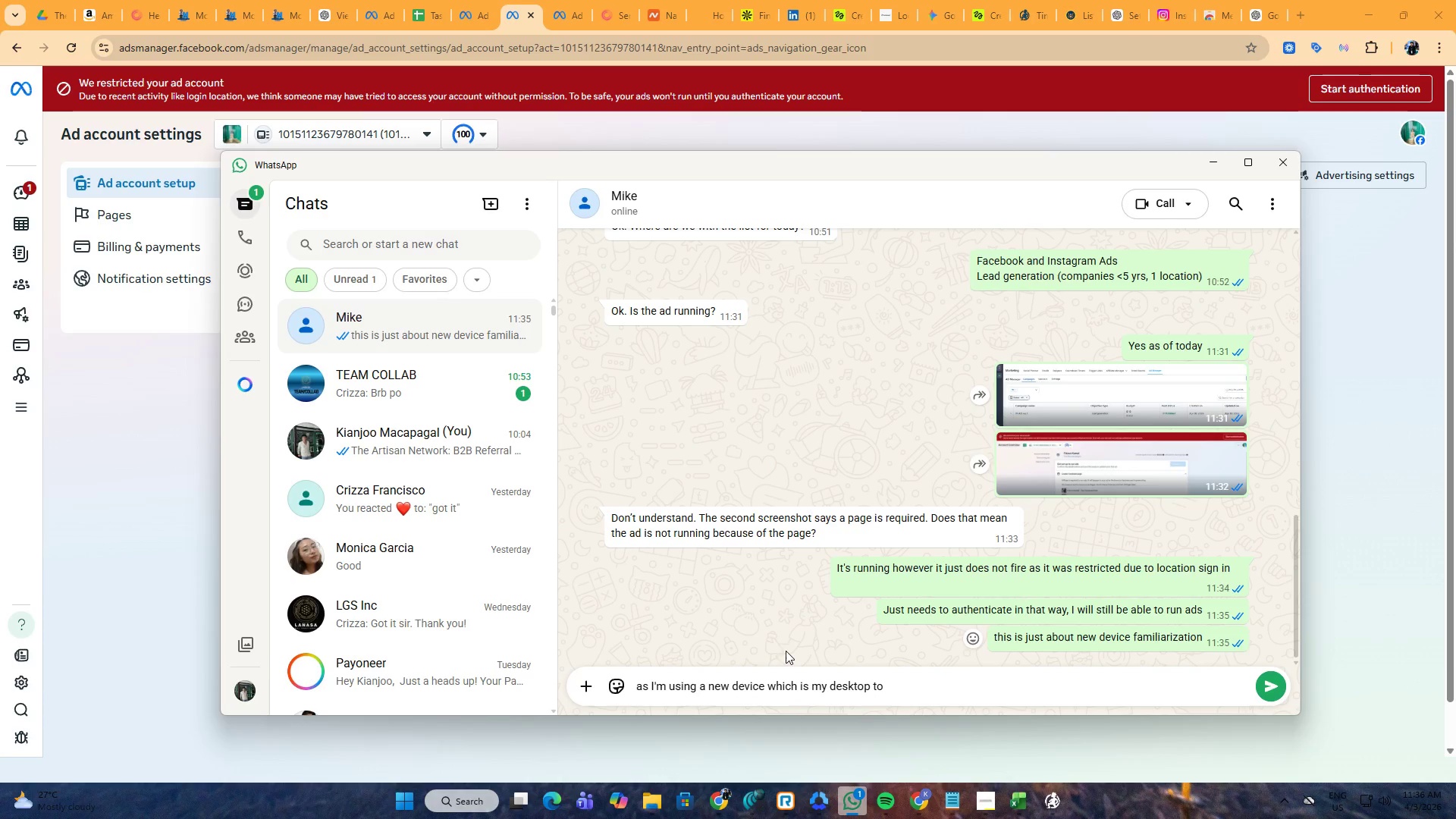 
type(log )
 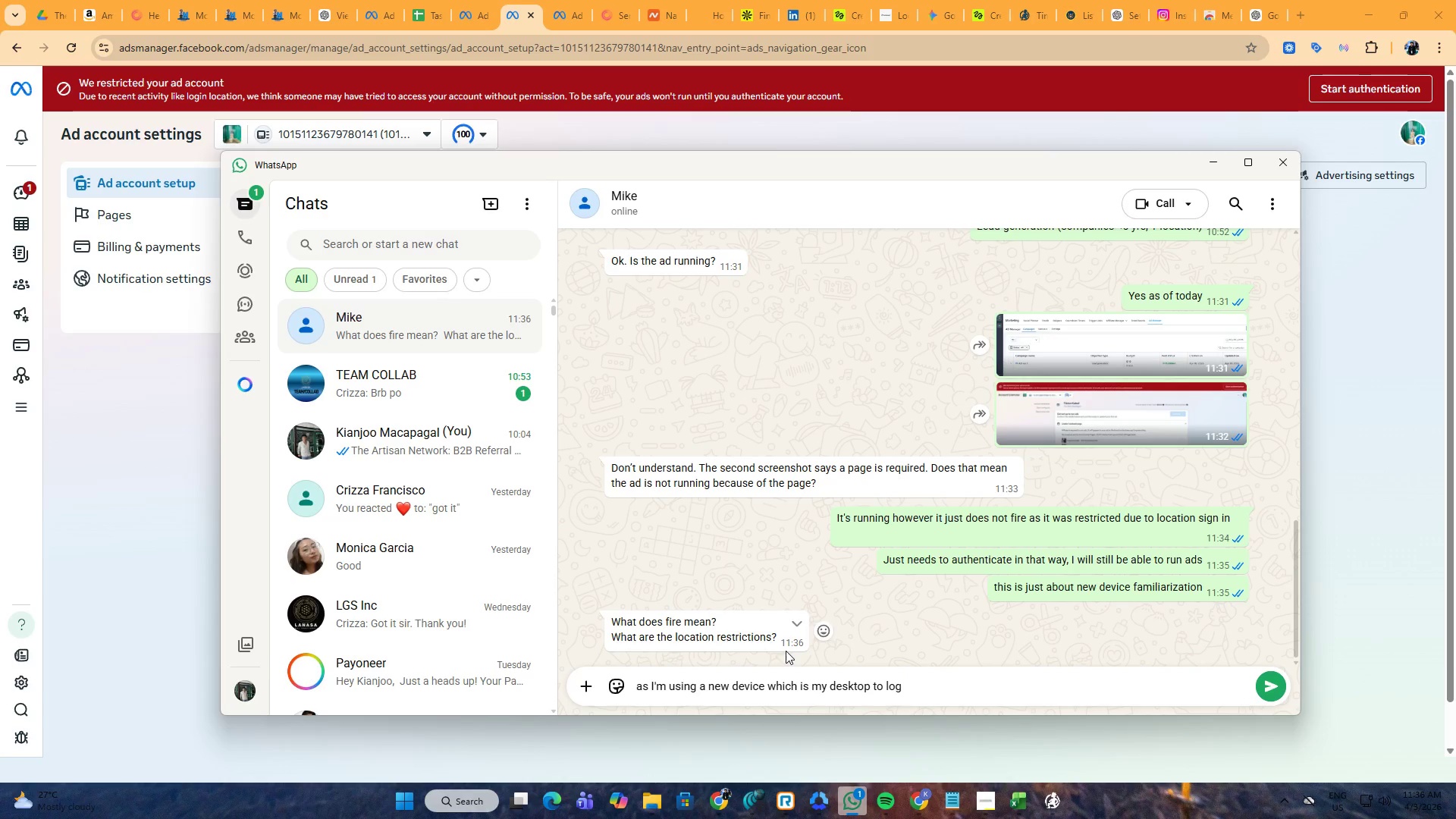 
wait(6.48)
 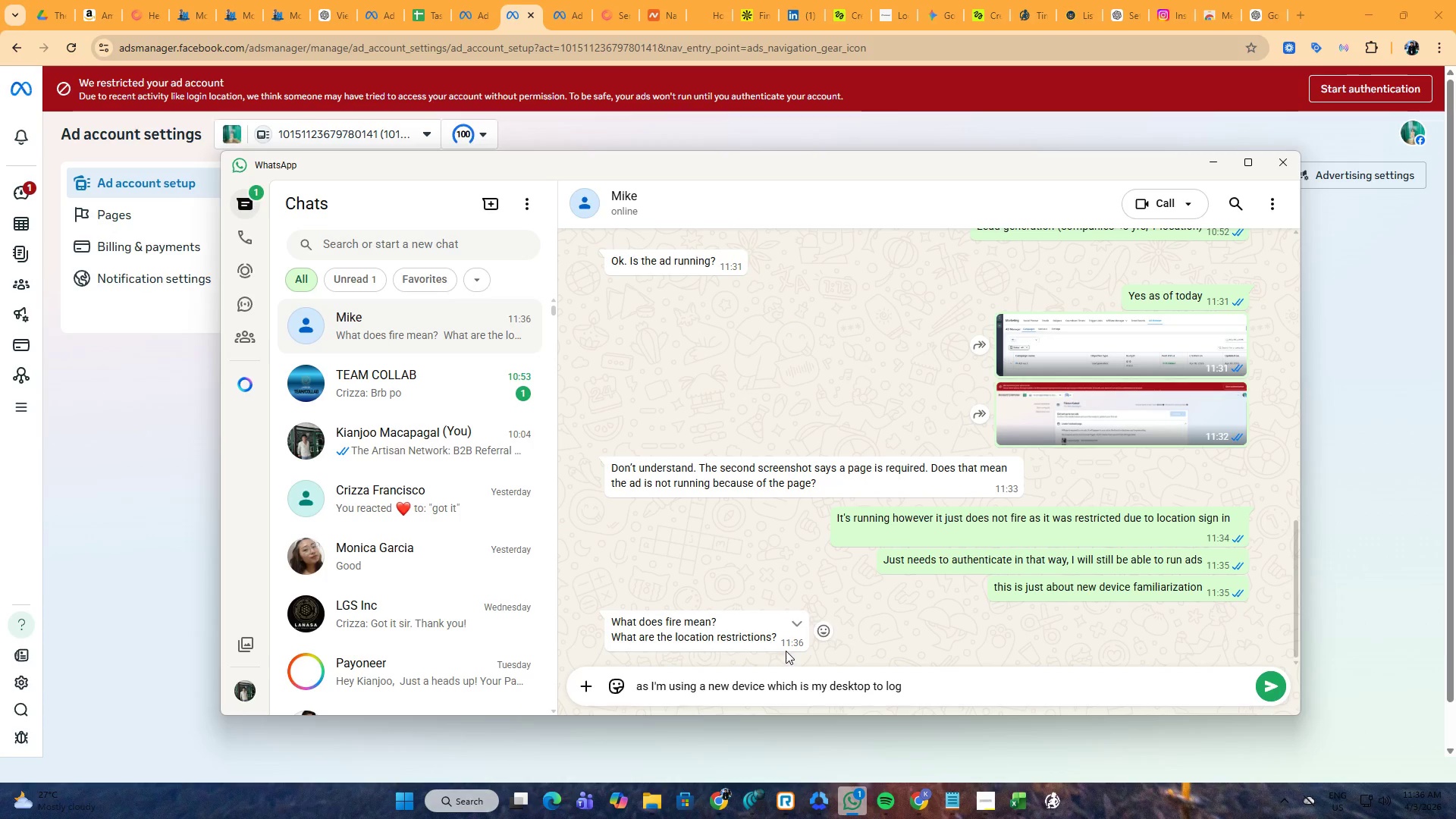 
type(in using the facebook account, )
 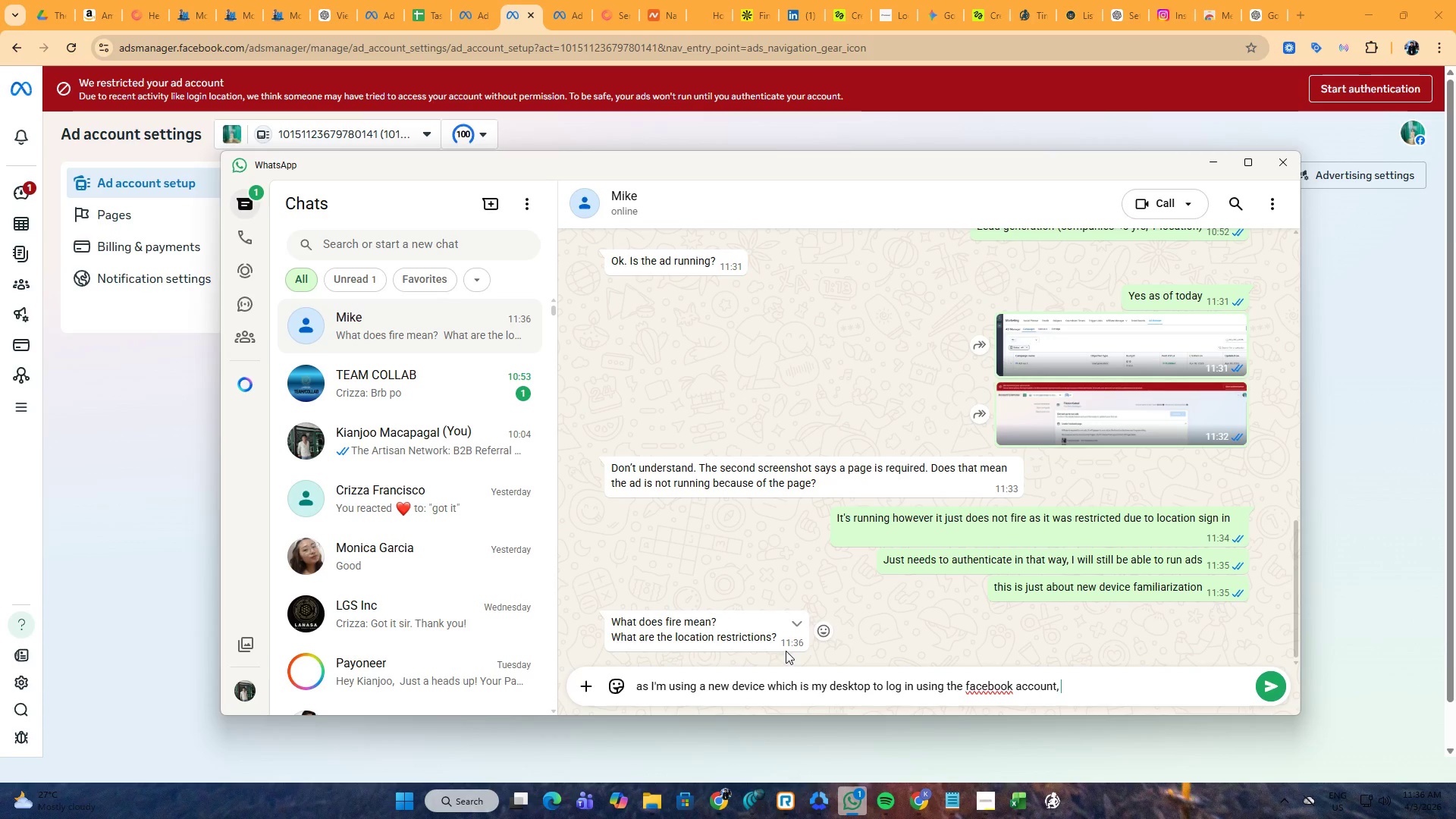 
key(Shift+Enter)
 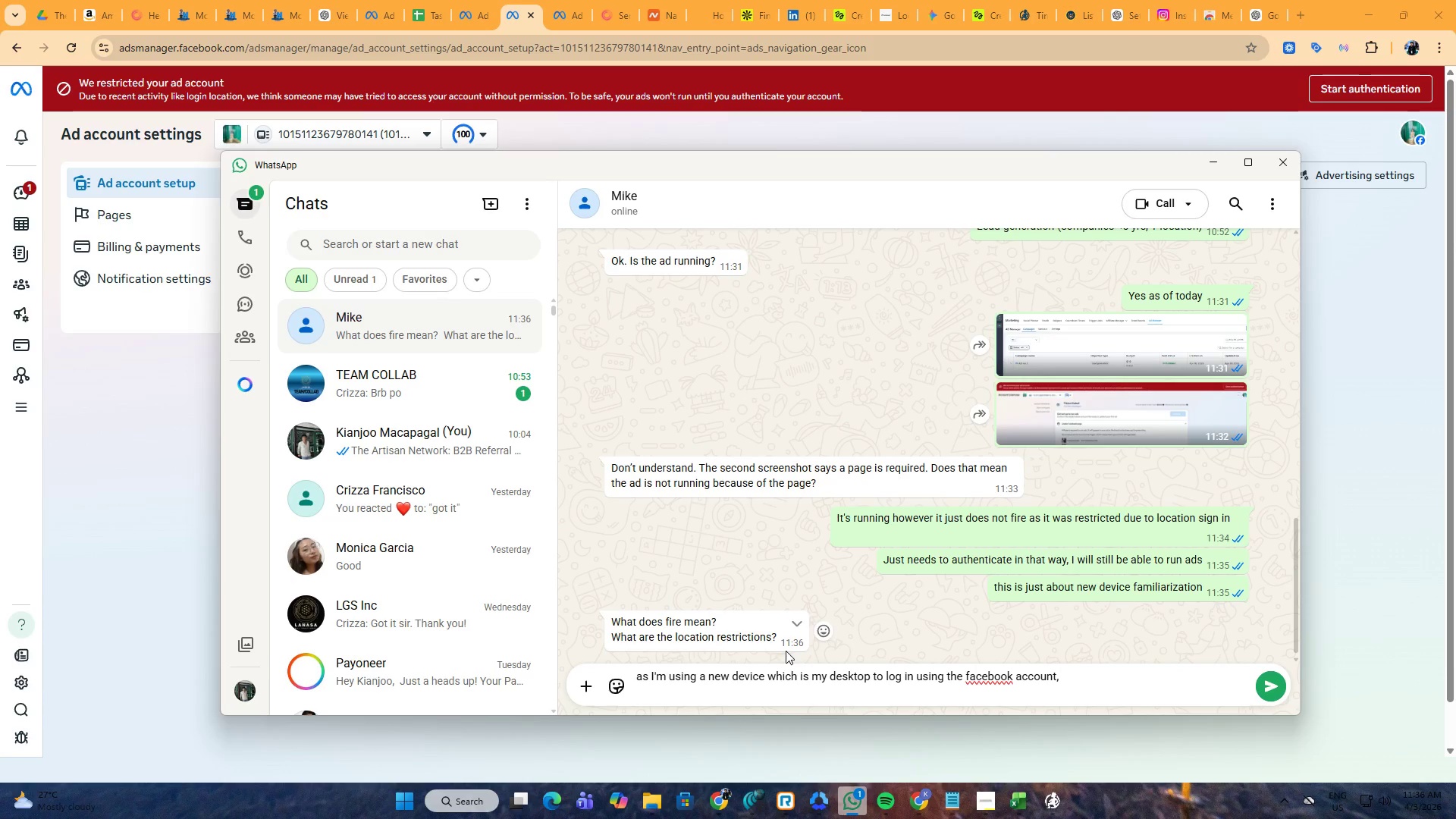 
type(Fire means i)
key(Backspace)
type(automatically an)
key(Backspace)
key(Backspace)
type(find the right alog)
key(Backspace)
key(Backspace)
type(gori)
key(Backspace)
key(Backspace)
key(Backspace)
key(Backspace)
key(Backspace)
key(Backspace)
type(people to show our ads and get the data )
key(Backspace)
type(.)
 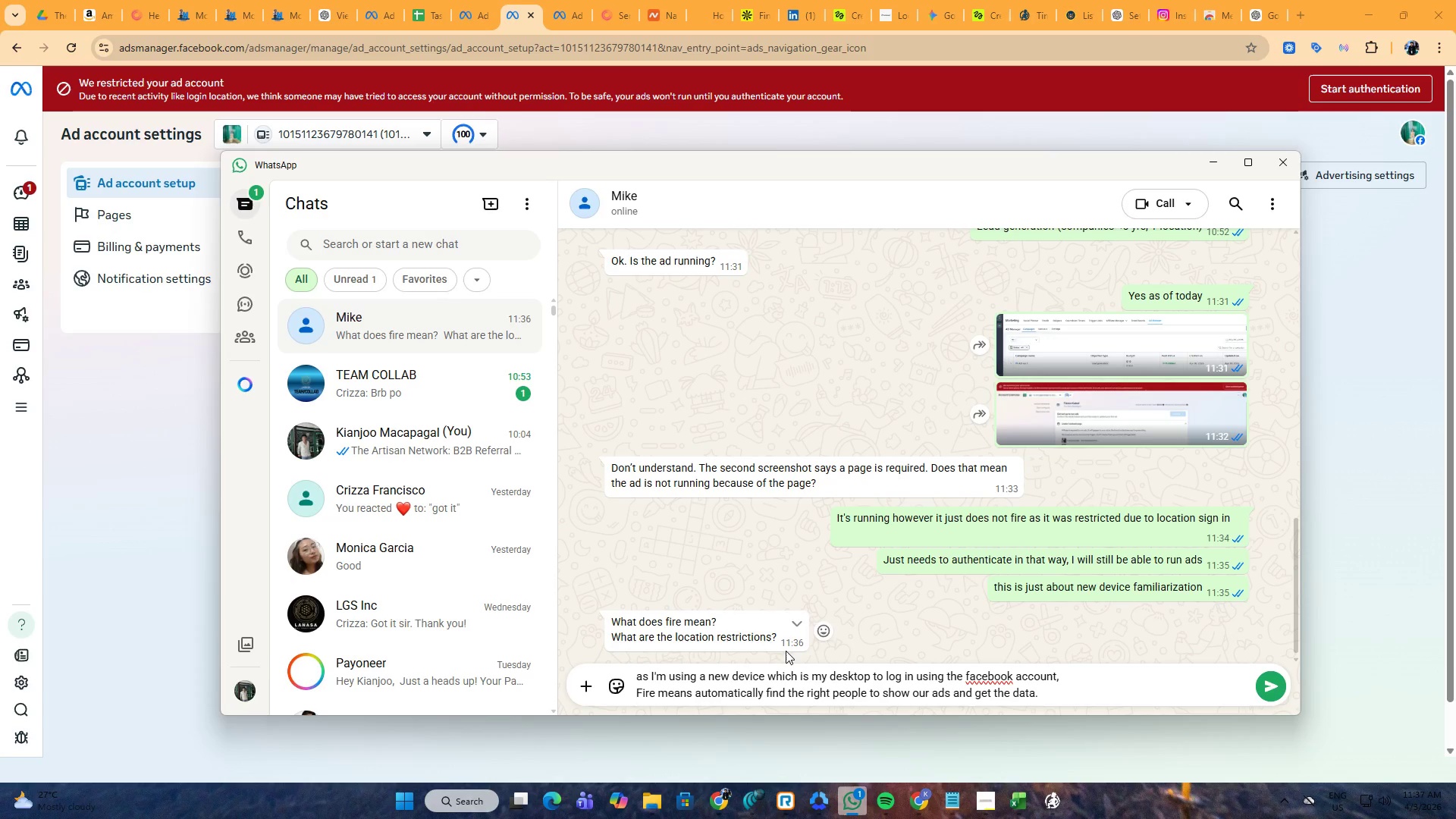 
key(Enter)
 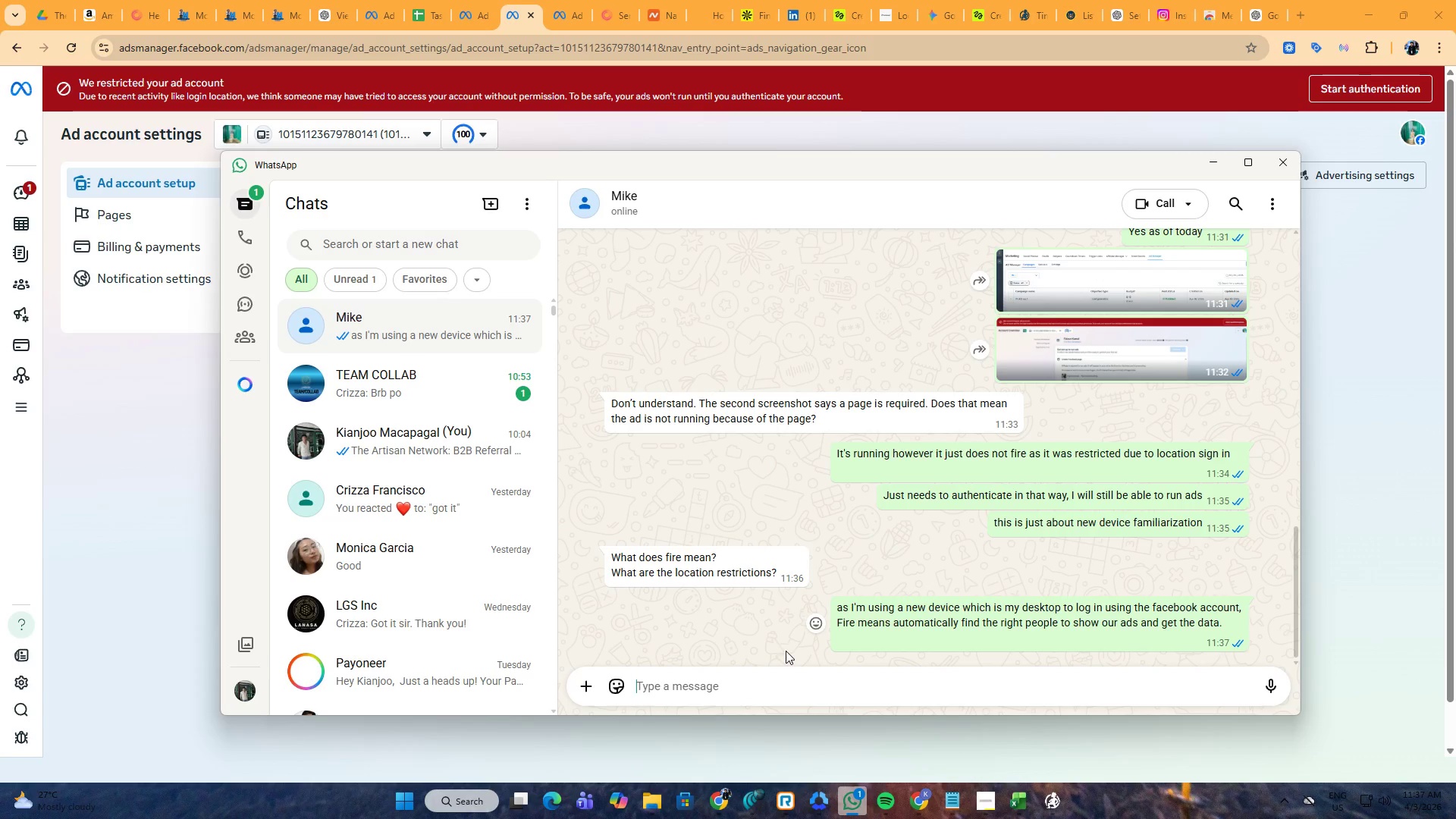 
wait(7.33)
 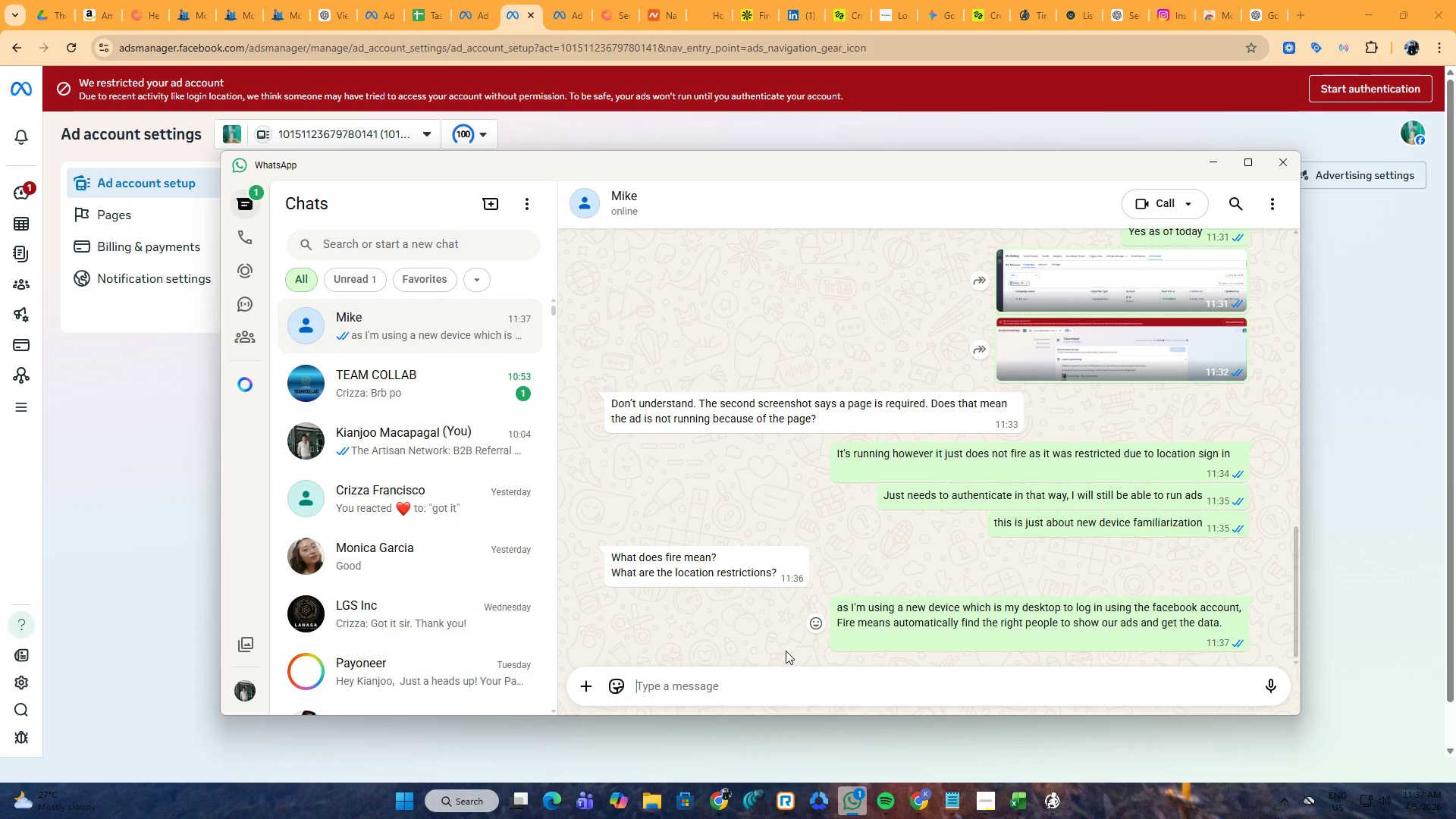 
key(Alt+Tab)
 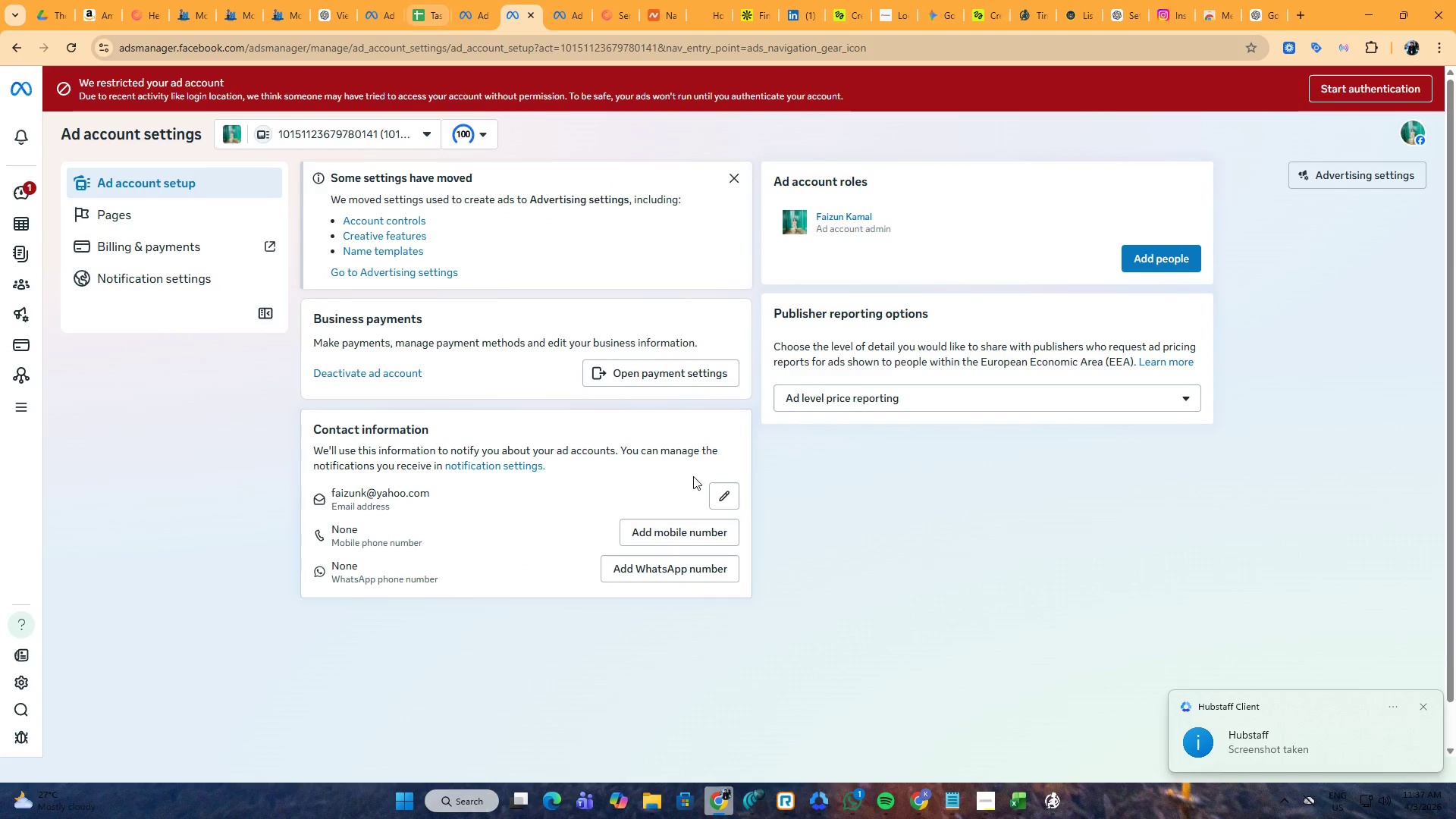 
left_click([854, 804])
 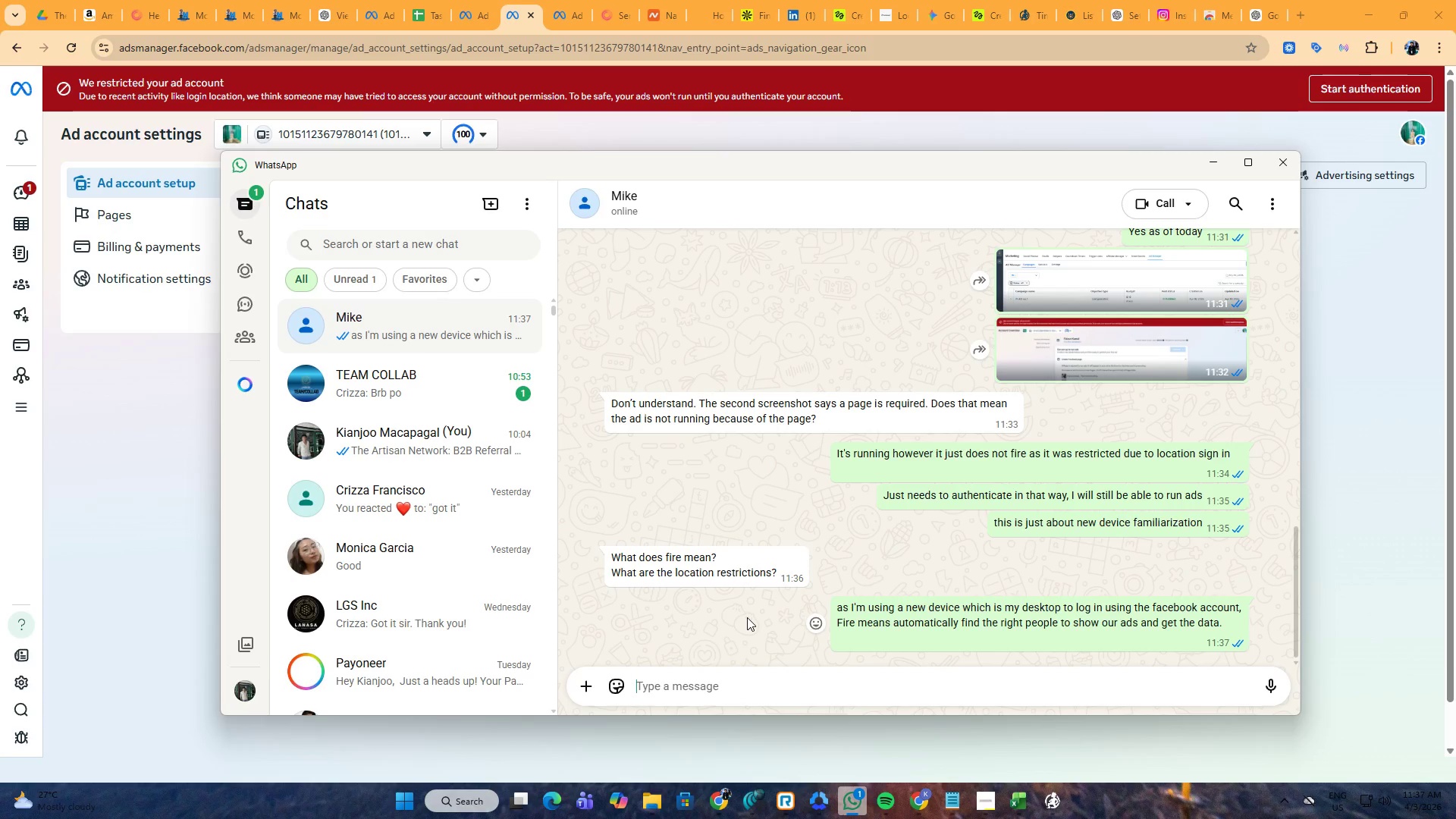 
wait(20.09)
 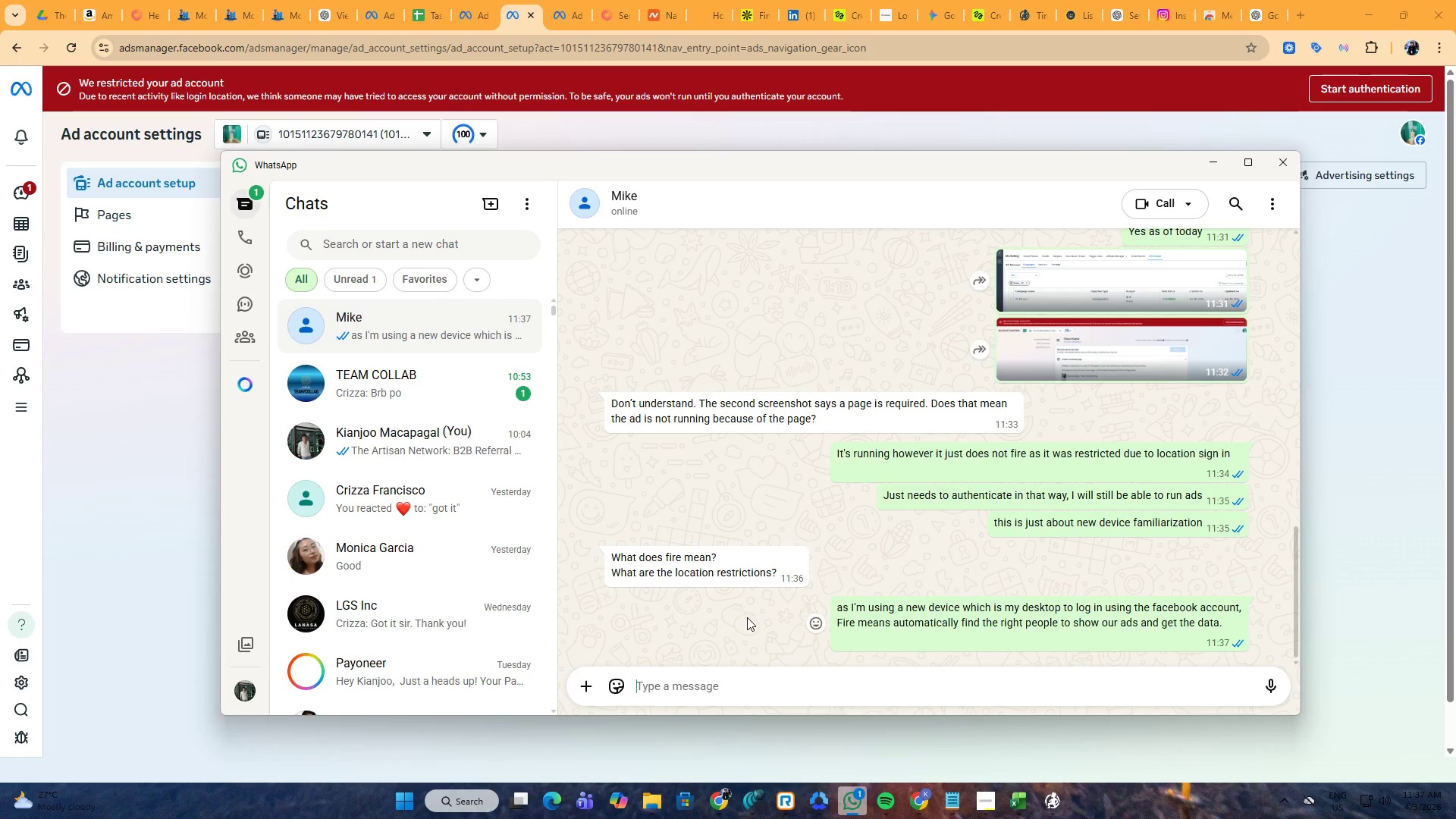 
left_click([1401, 385])
 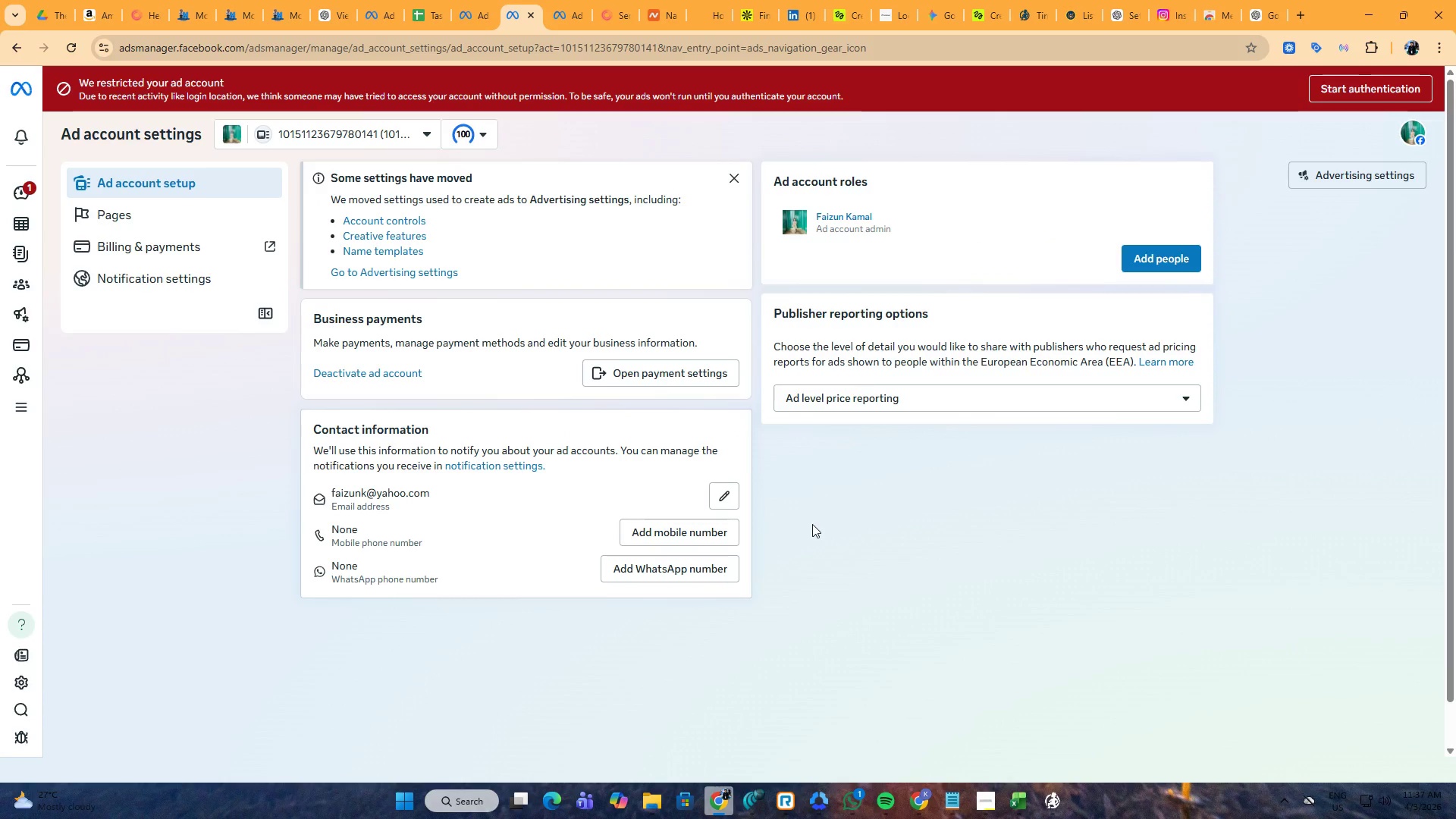 
double_click([195, 0])
 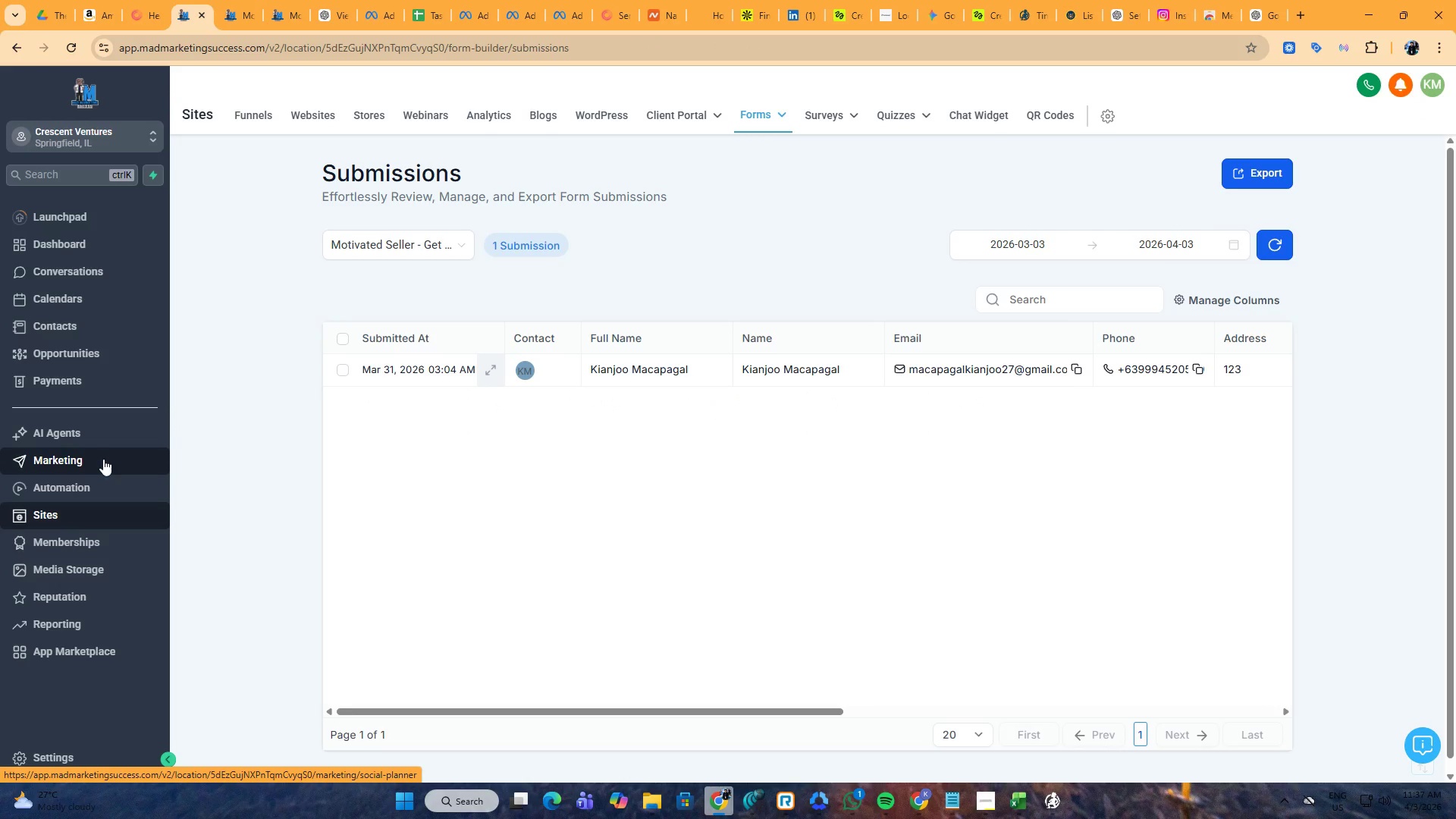 
left_click([224, 0])
 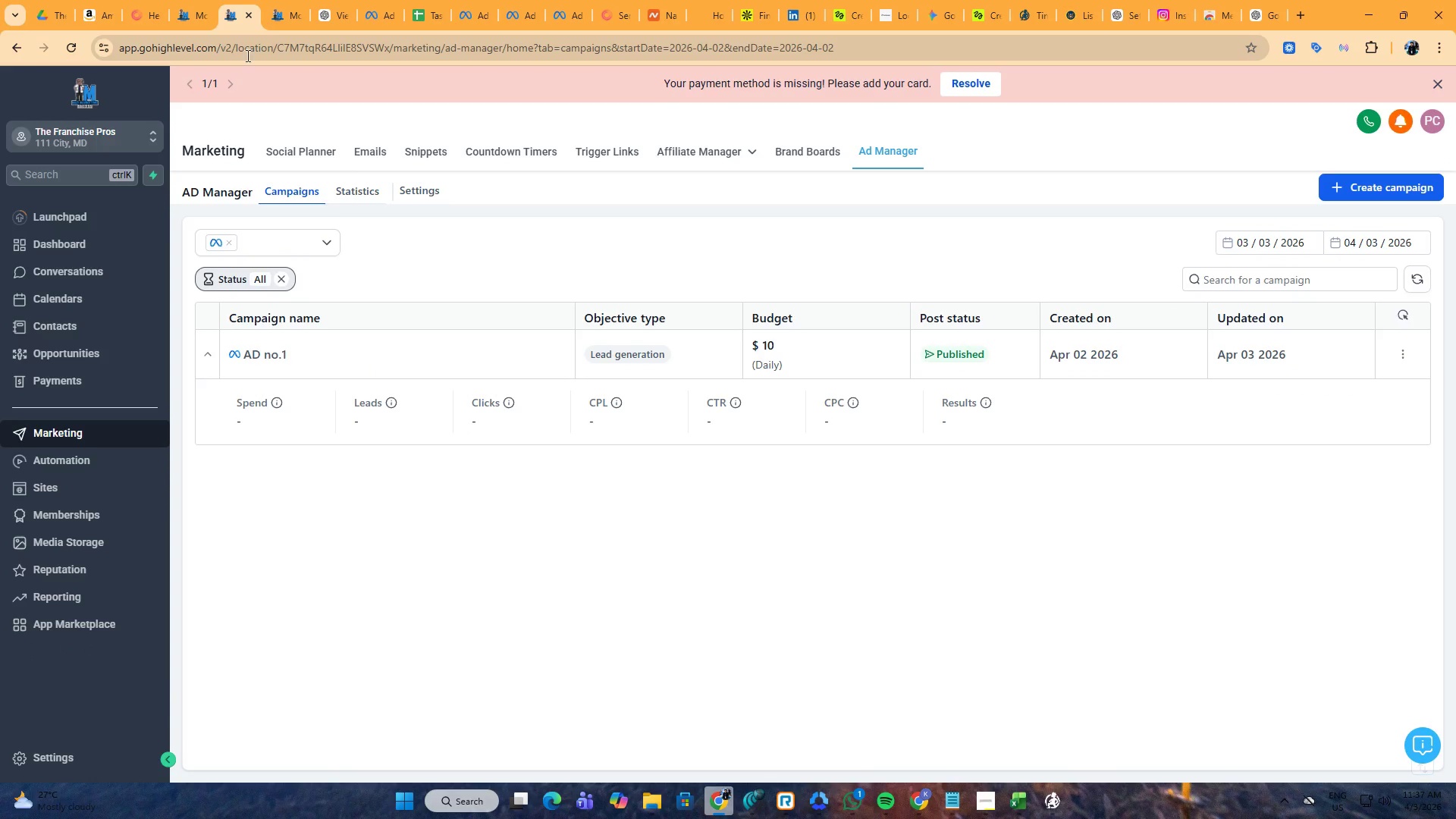 
left_click([277, 0])
 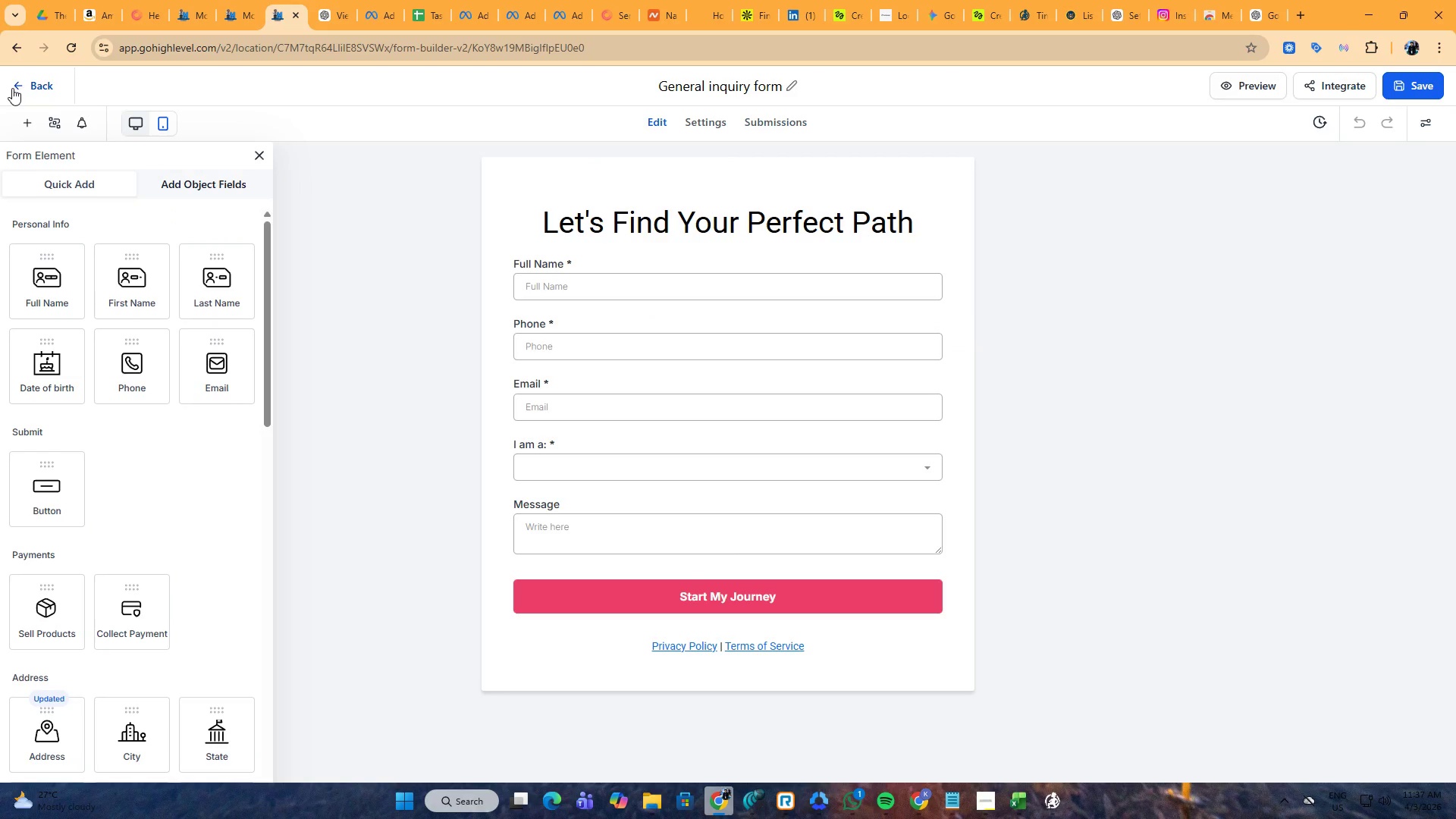 
left_click([12, 88])
 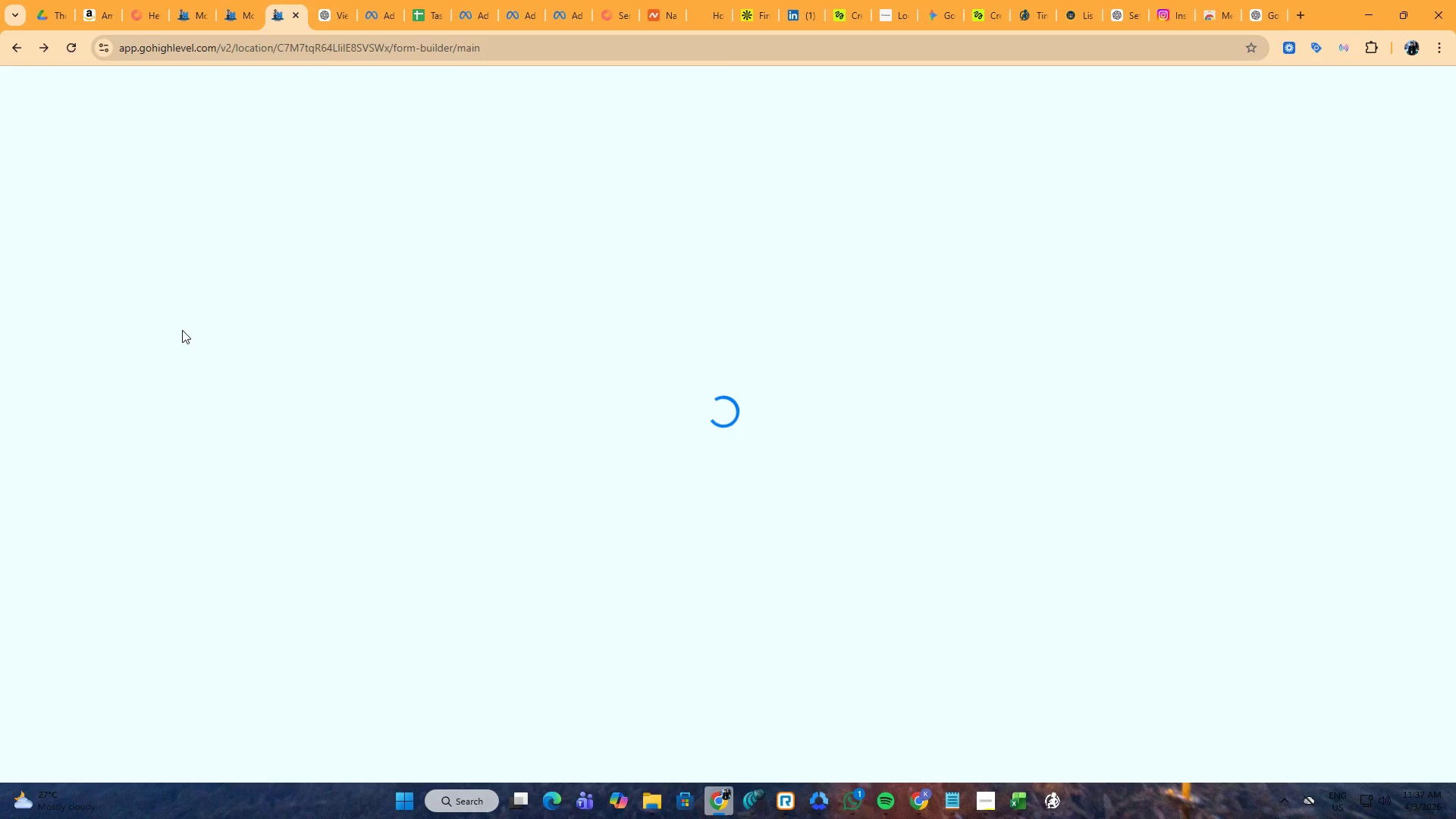 
wait(8.05)
 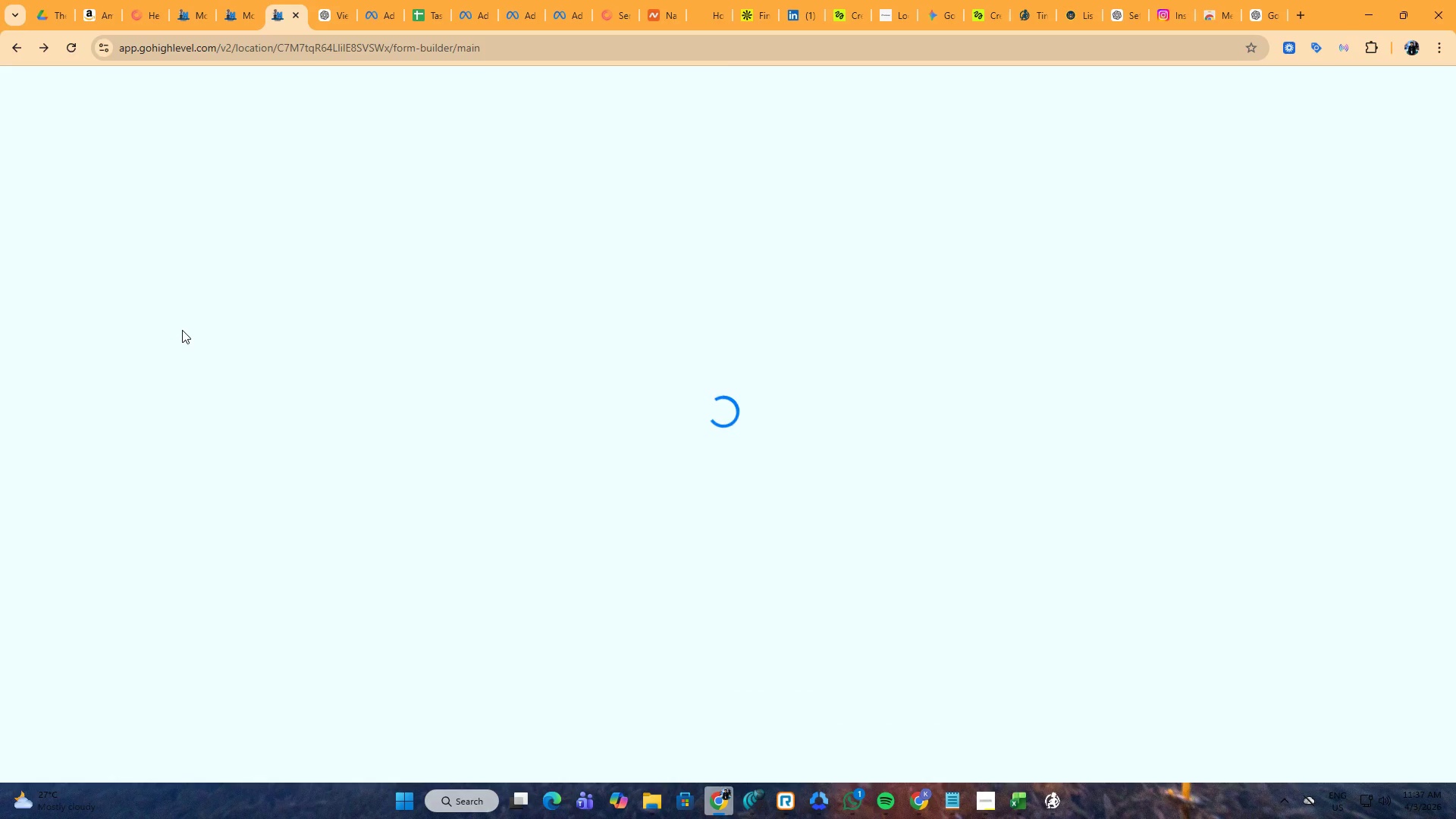 
left_click([100, 438])
 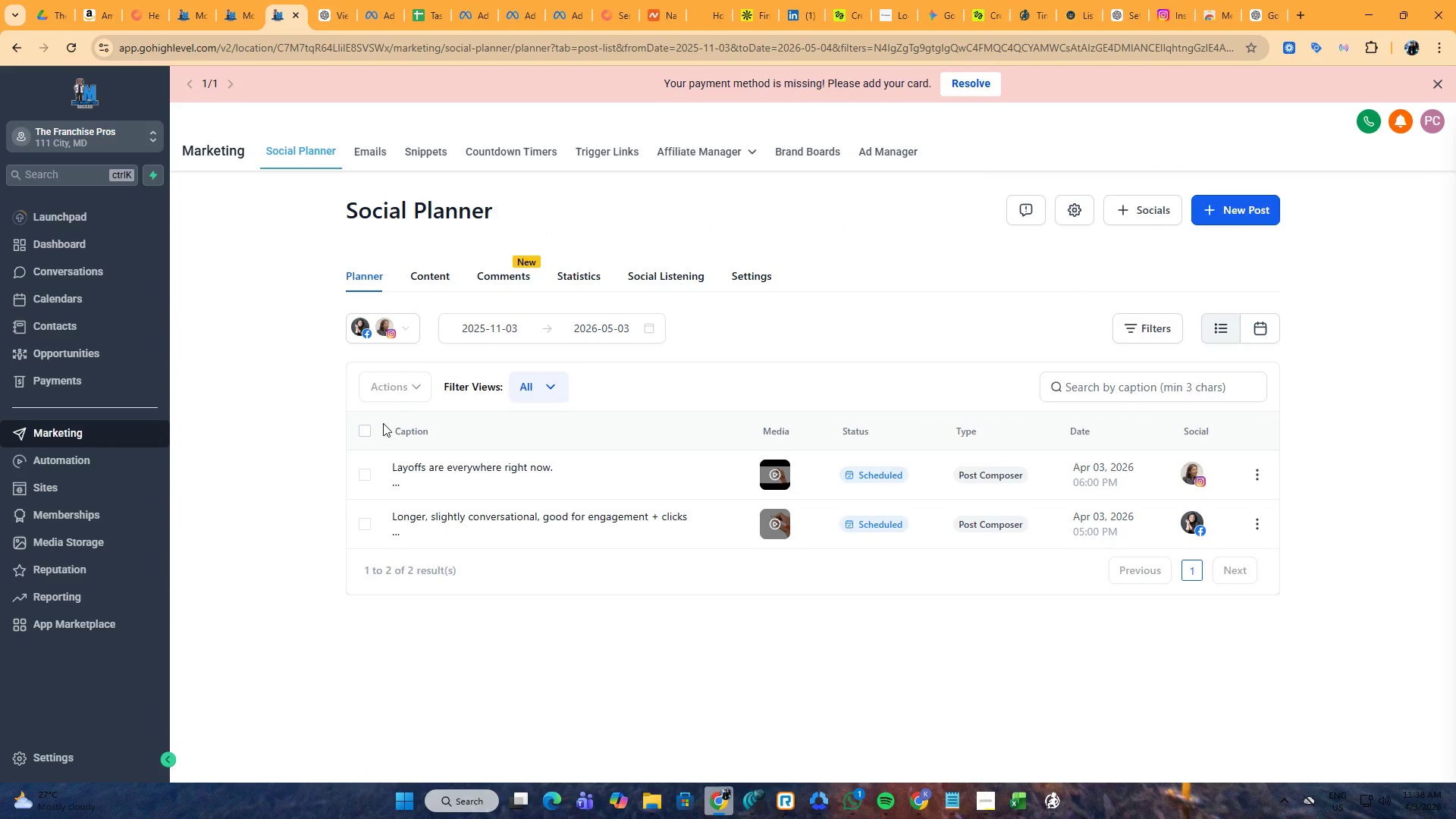 
wait(8.59)
 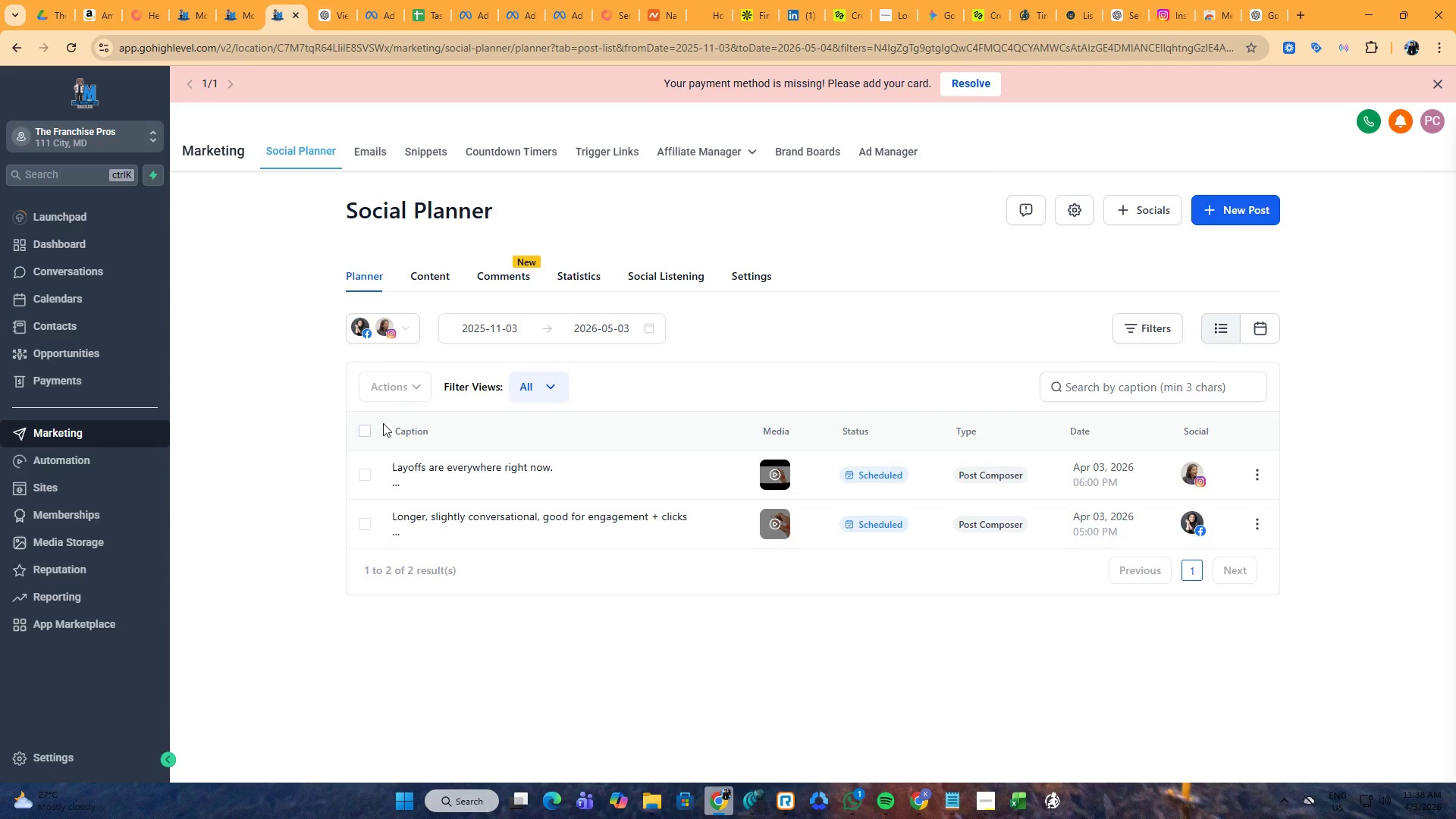 
left_click([512, 0])
 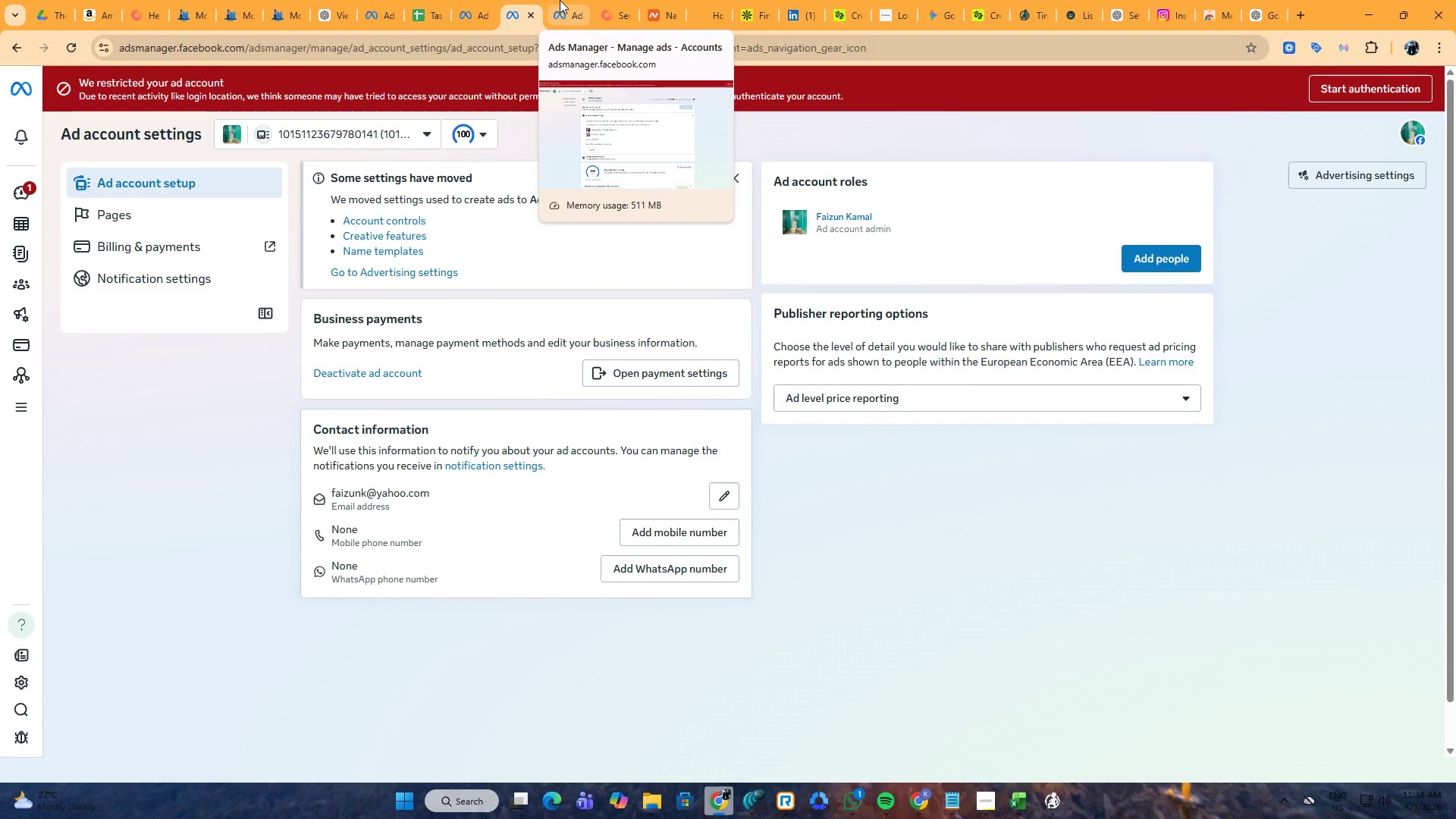 
left_click([560, 0])
 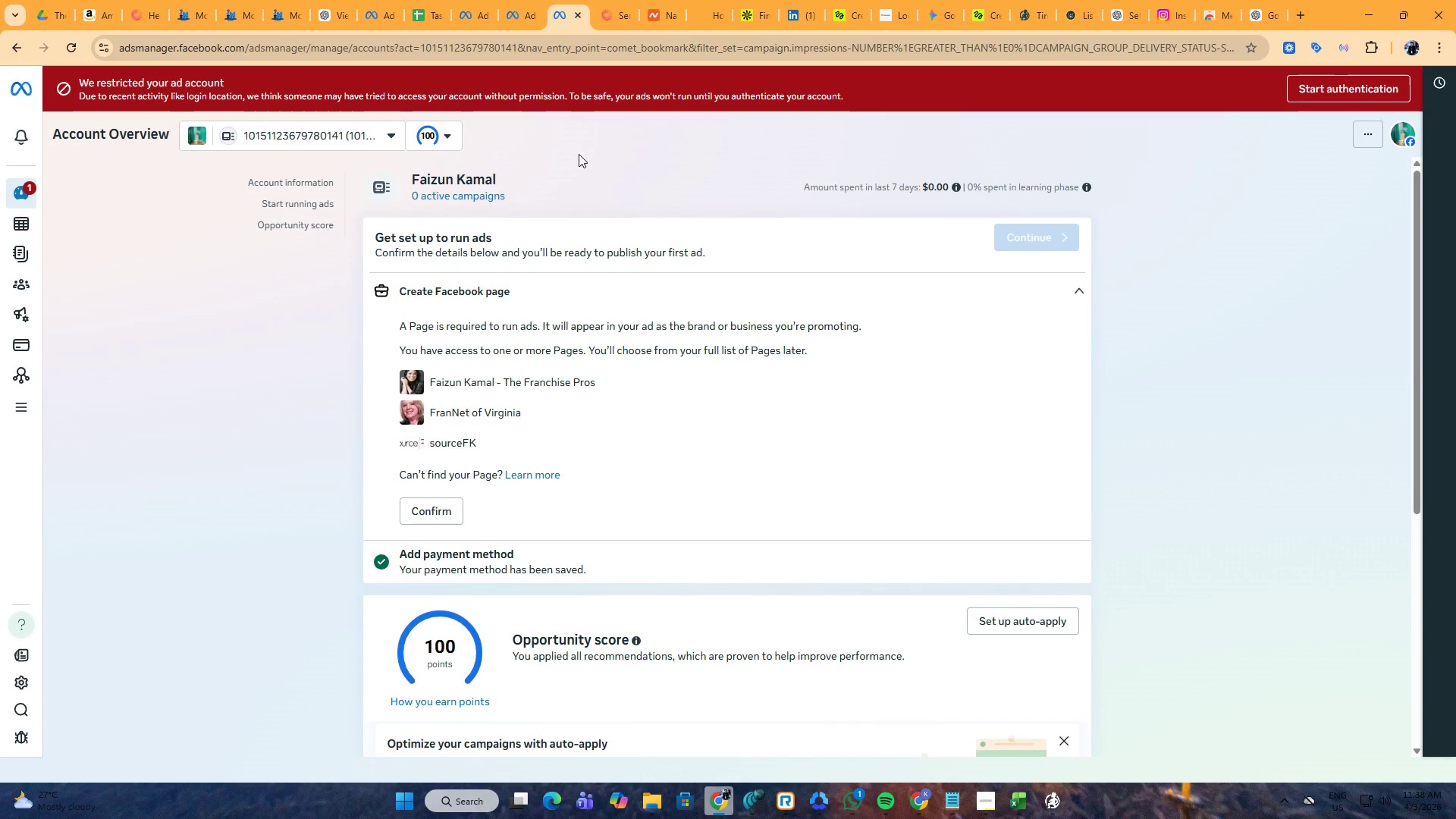 
wait(7.14)
 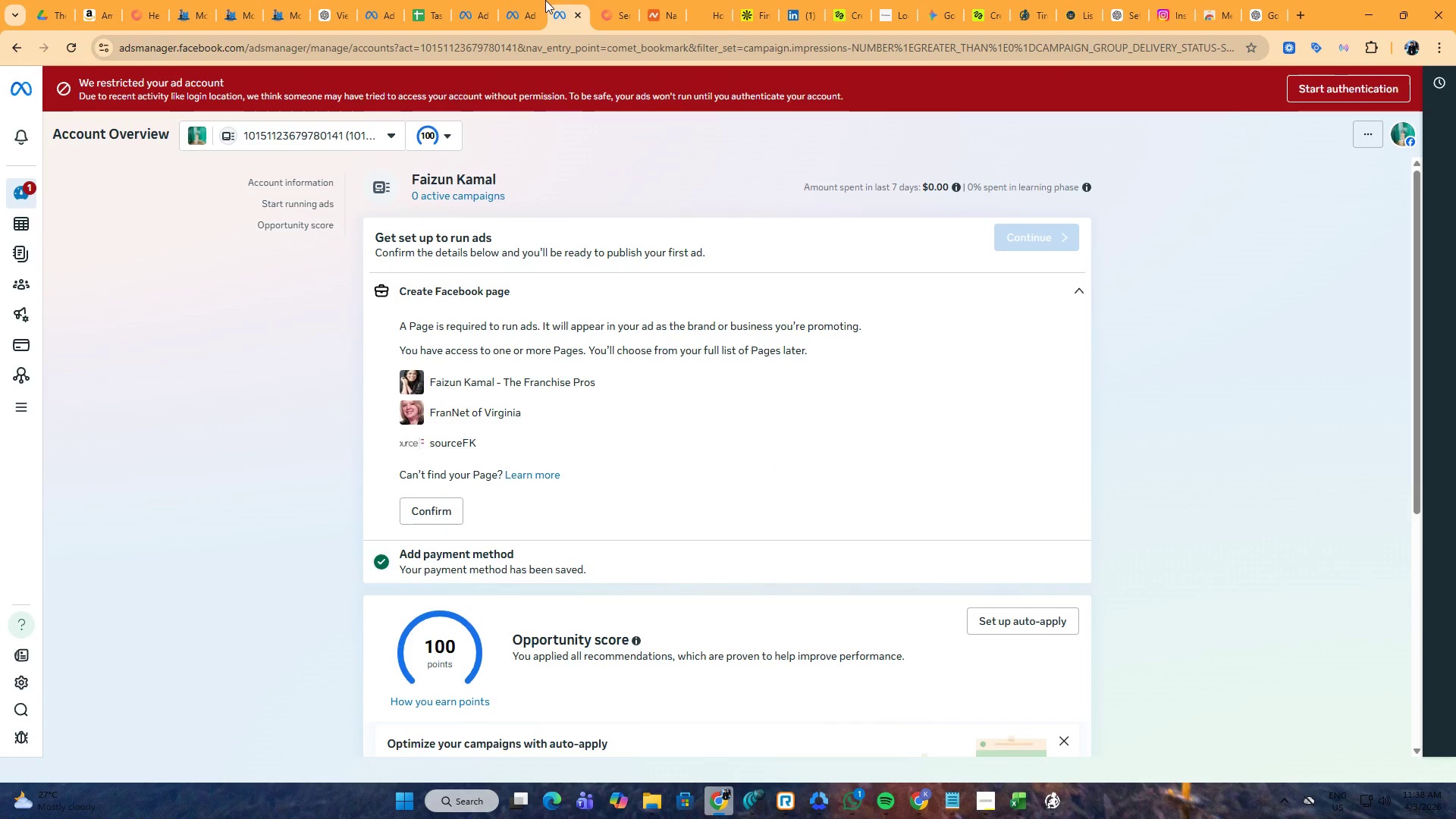 
left_click([848, 789])
 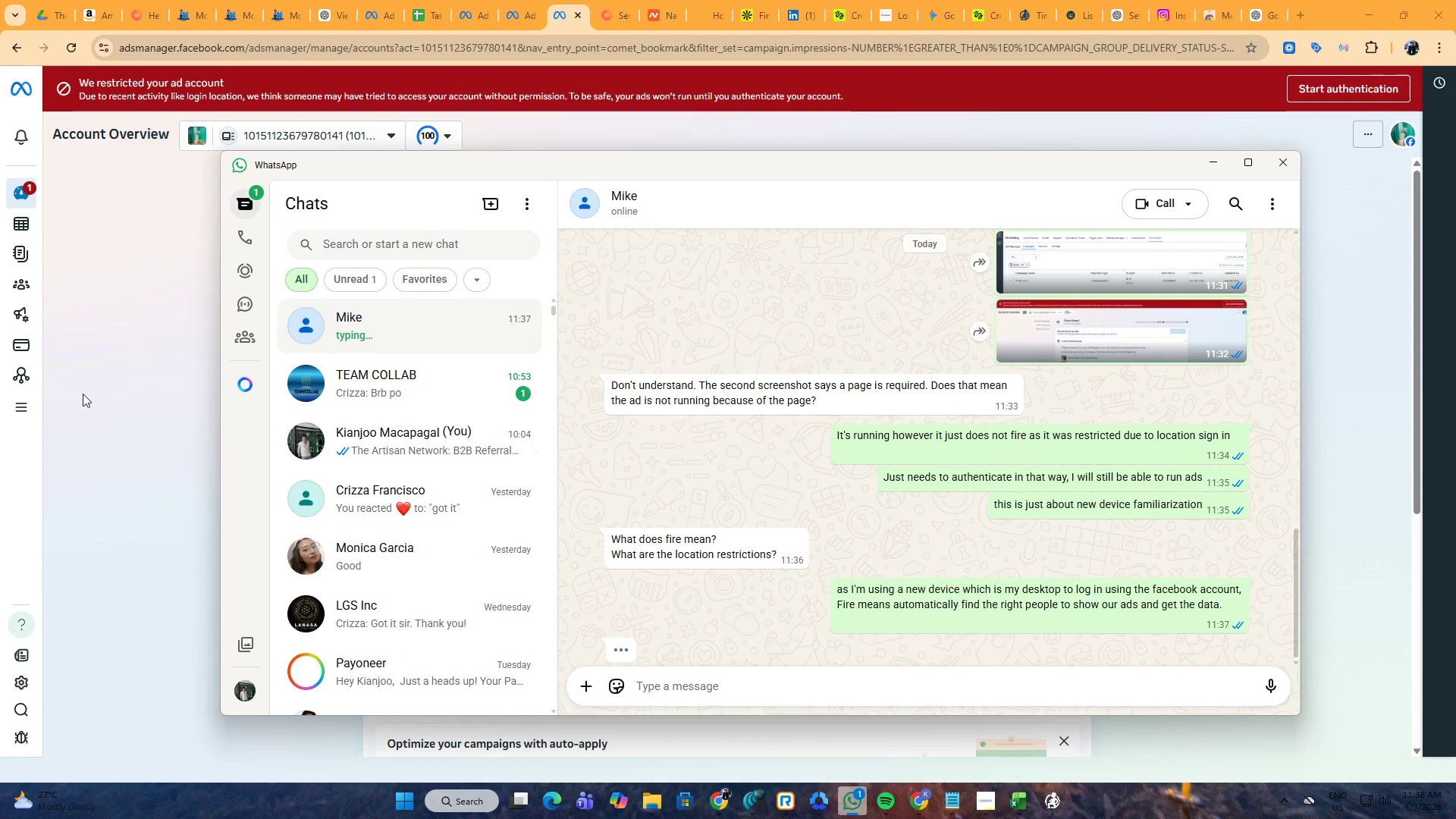 
left_click([141, 336])
 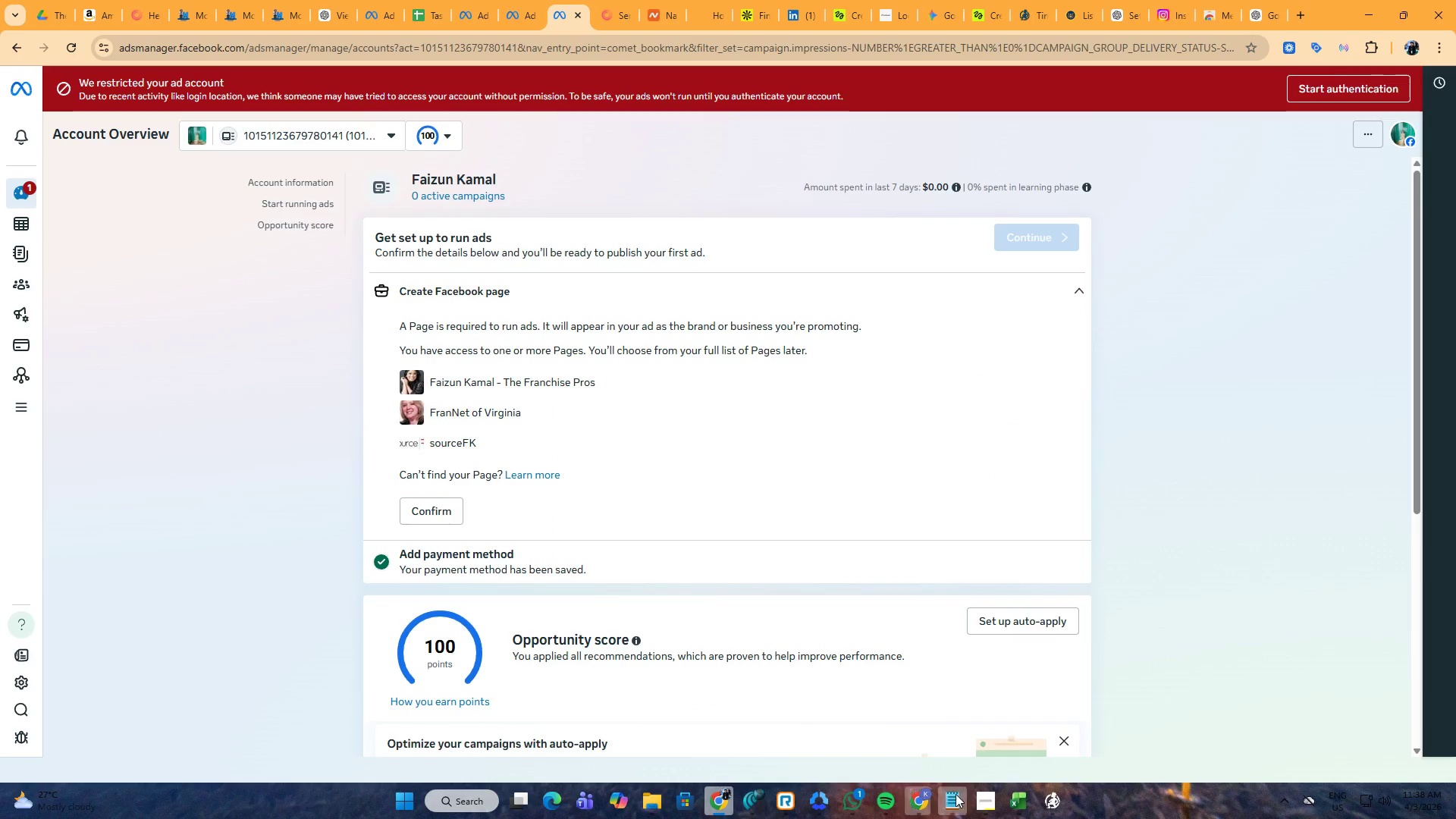 
left_click([995, 794])